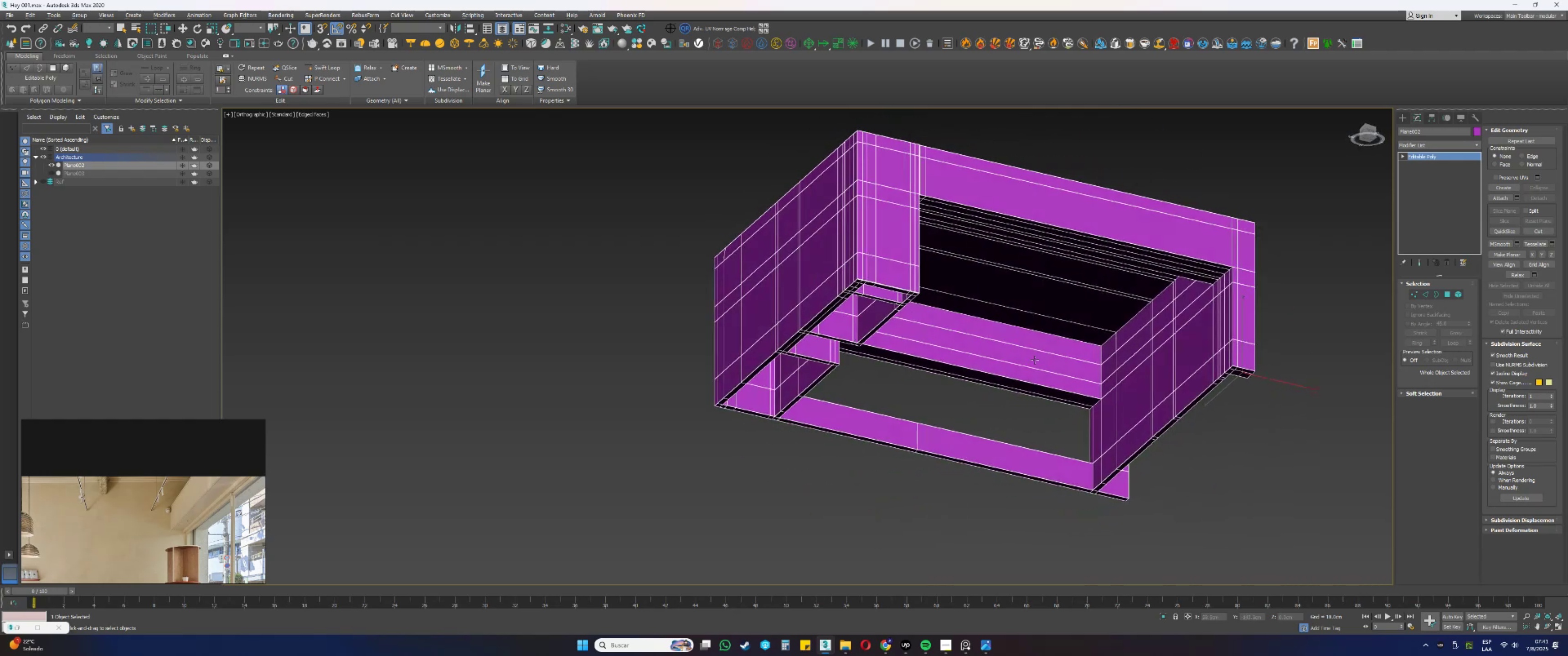 
hold_key(key=AltLeft, duration=1.52)
 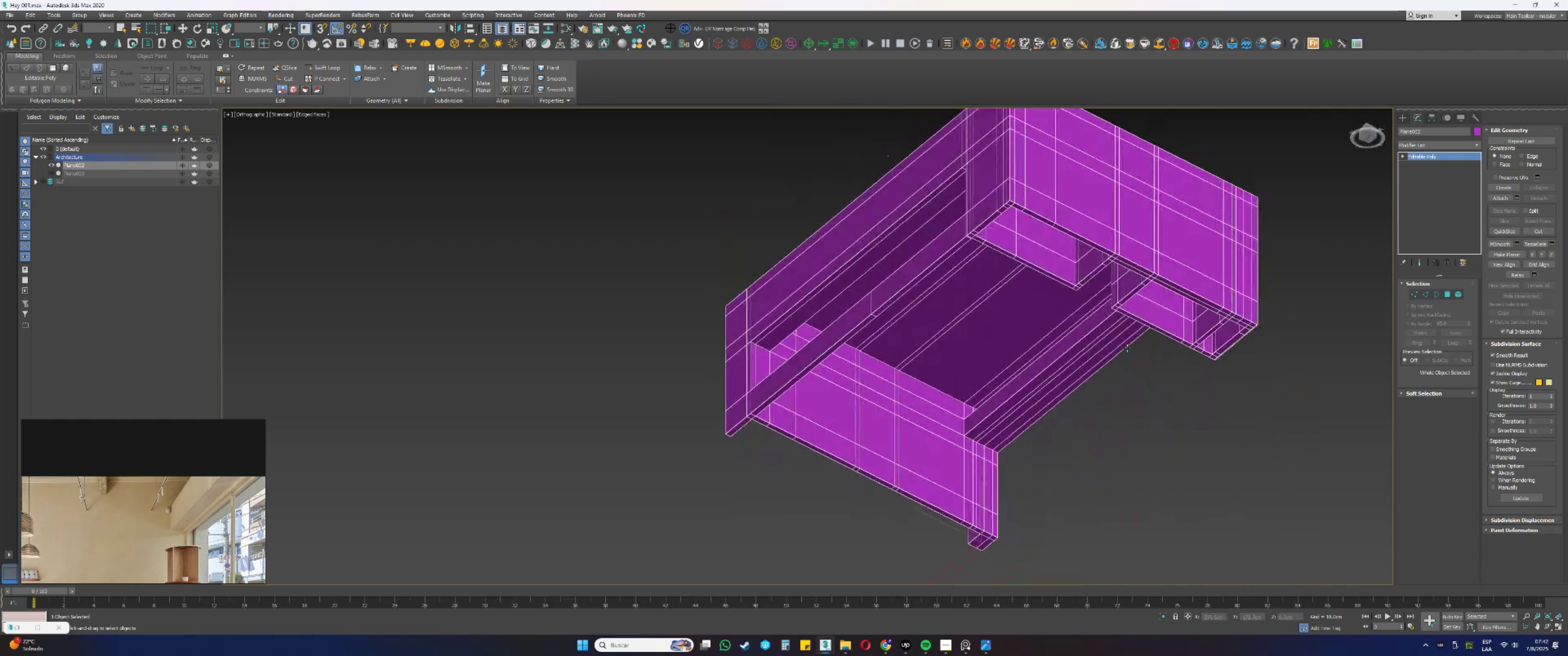 
hold_key(key=AltLeft, duration=1.52)
 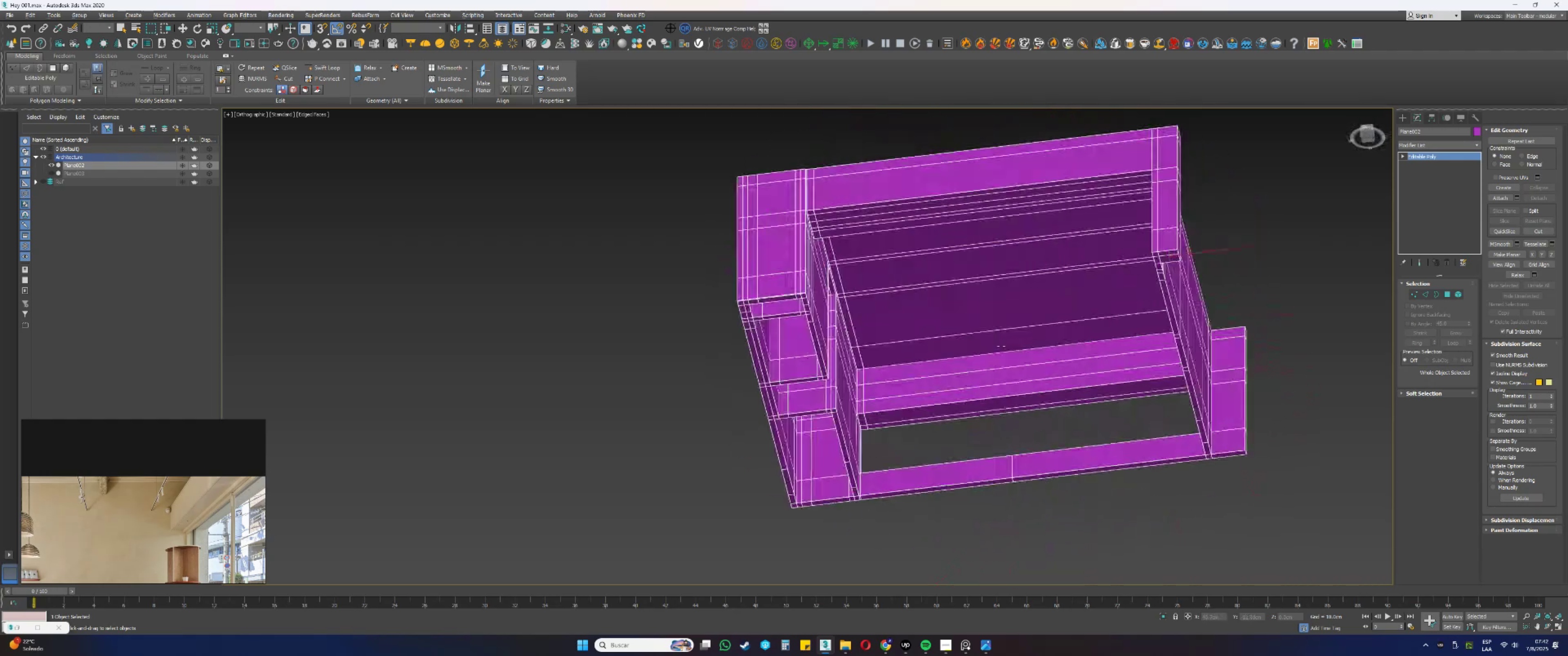 
hold_key(key=AltLeft, duration=1.52)
 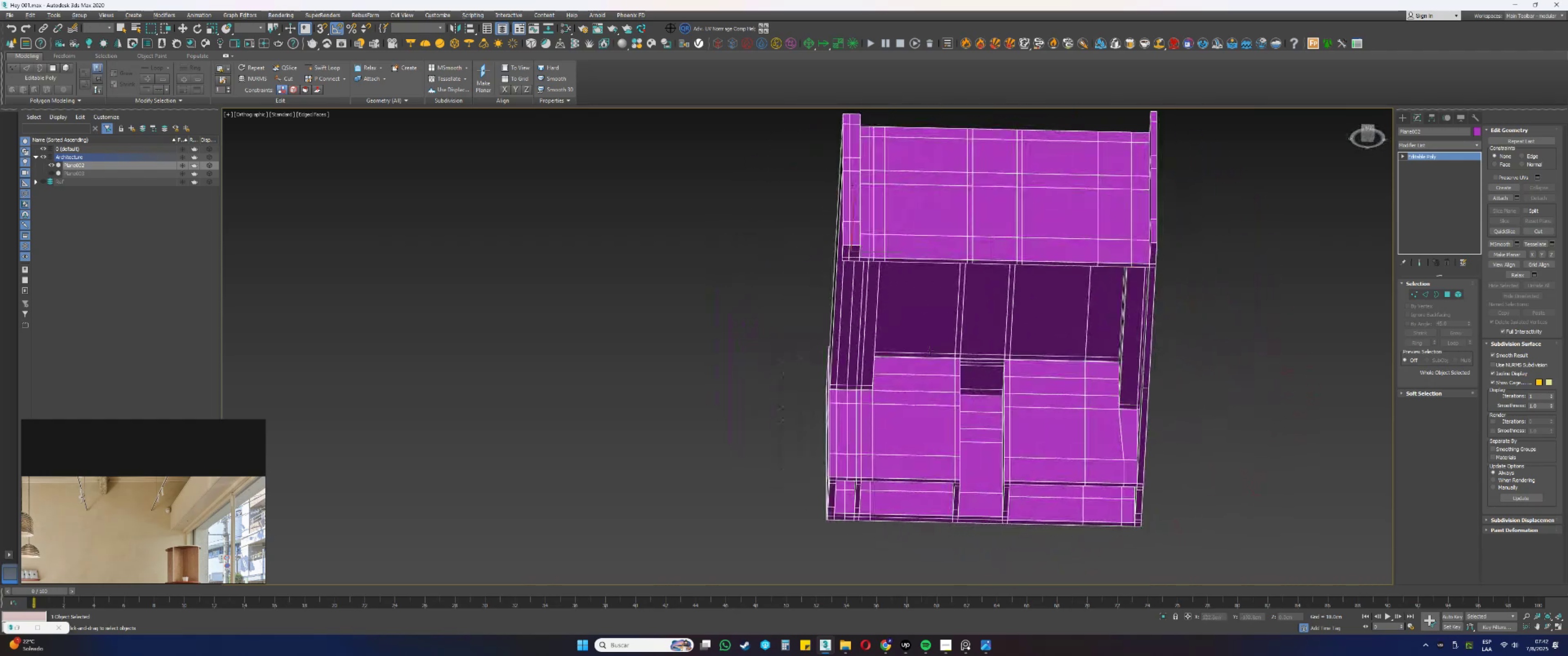 
key(Alt+AltLeft)
 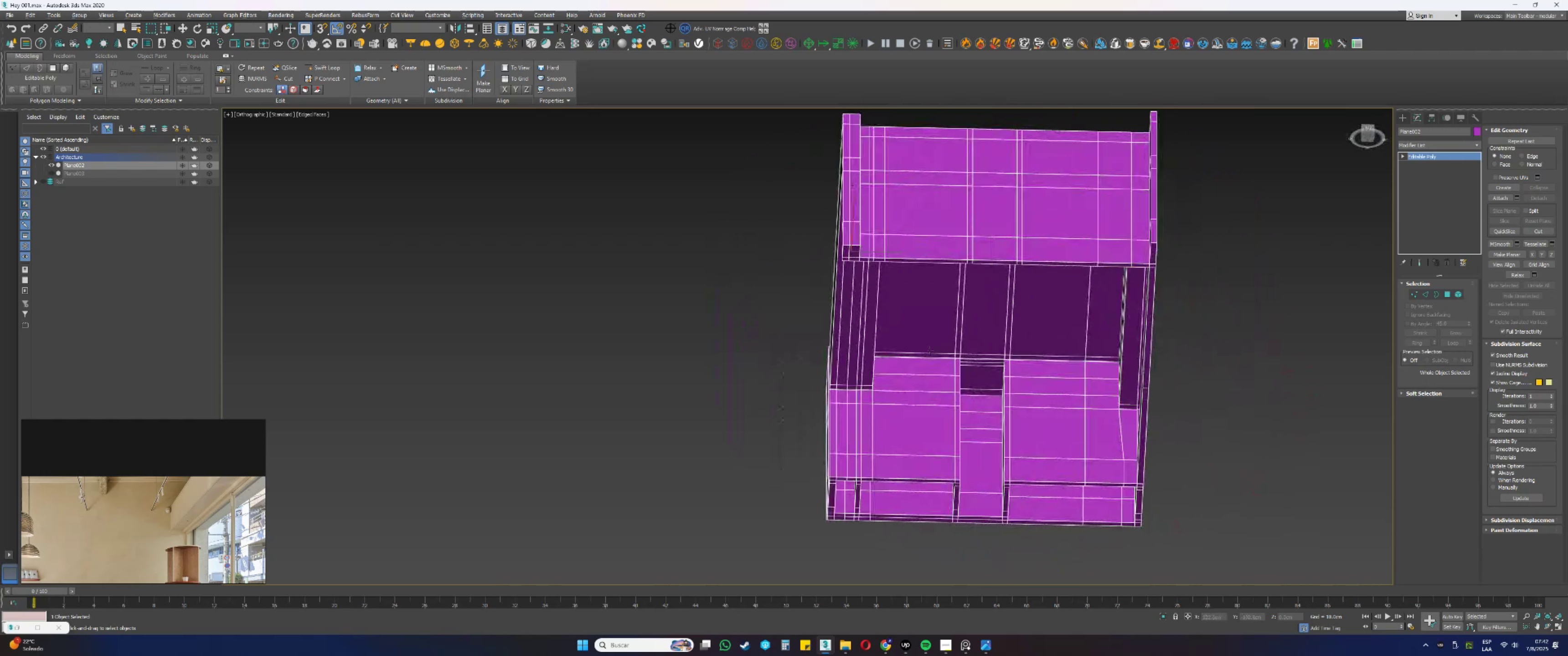 
key(Alt+AltLeft)
 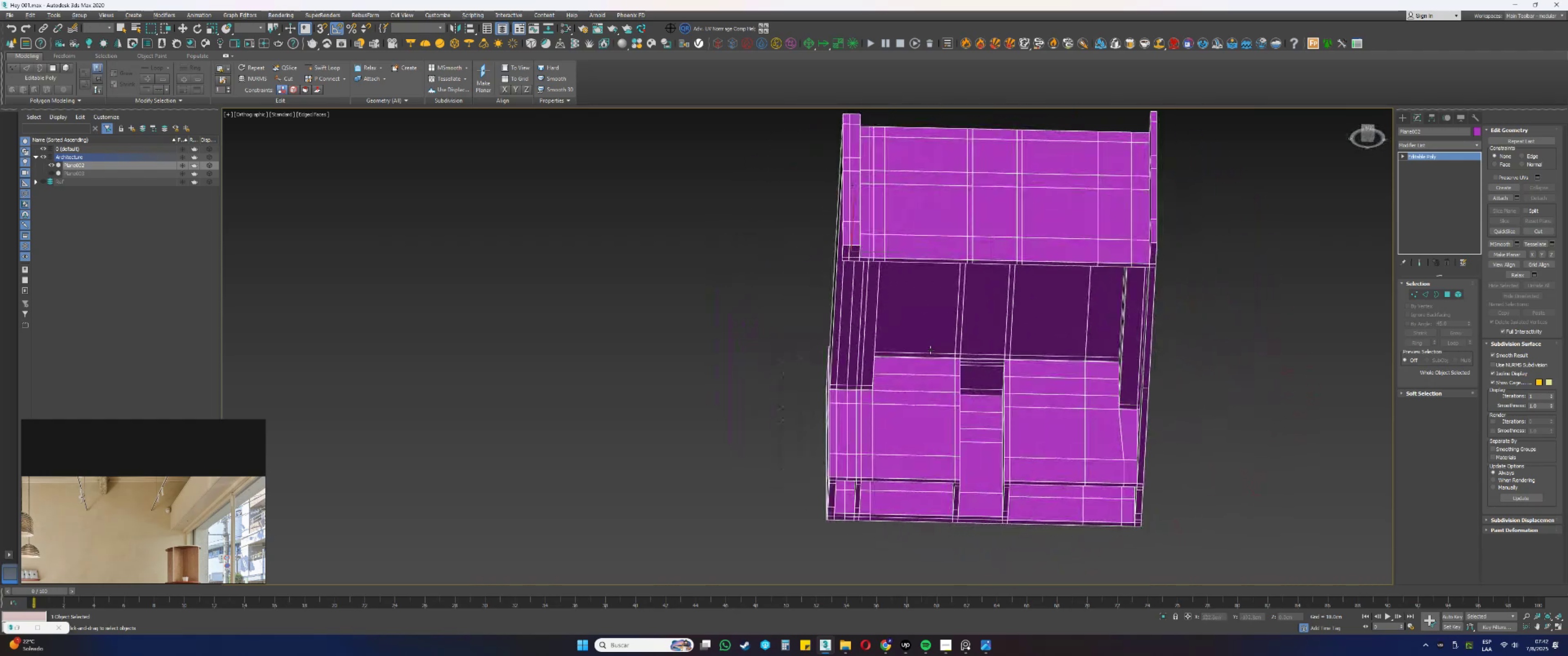 
key(Alt+AltLeft)
 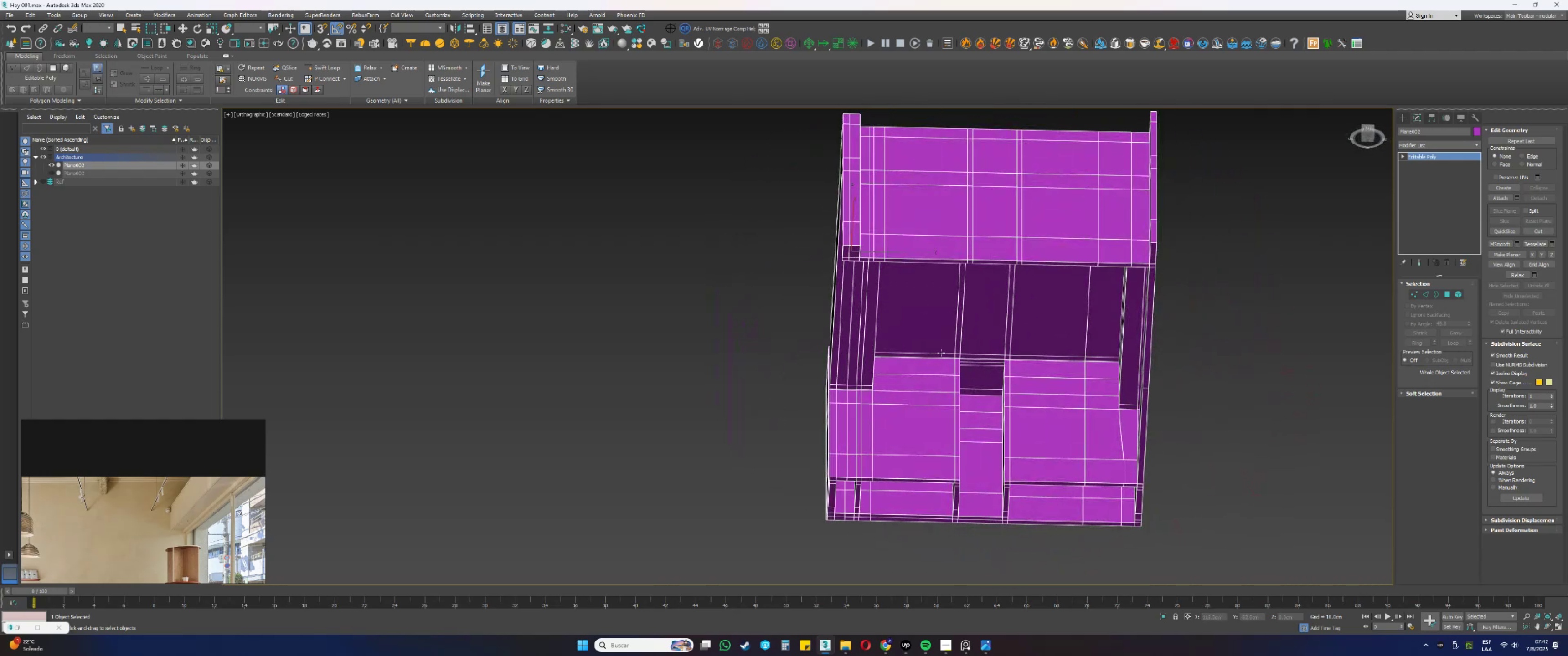 
hold_key(key=AltLeft, duration=1.5)
 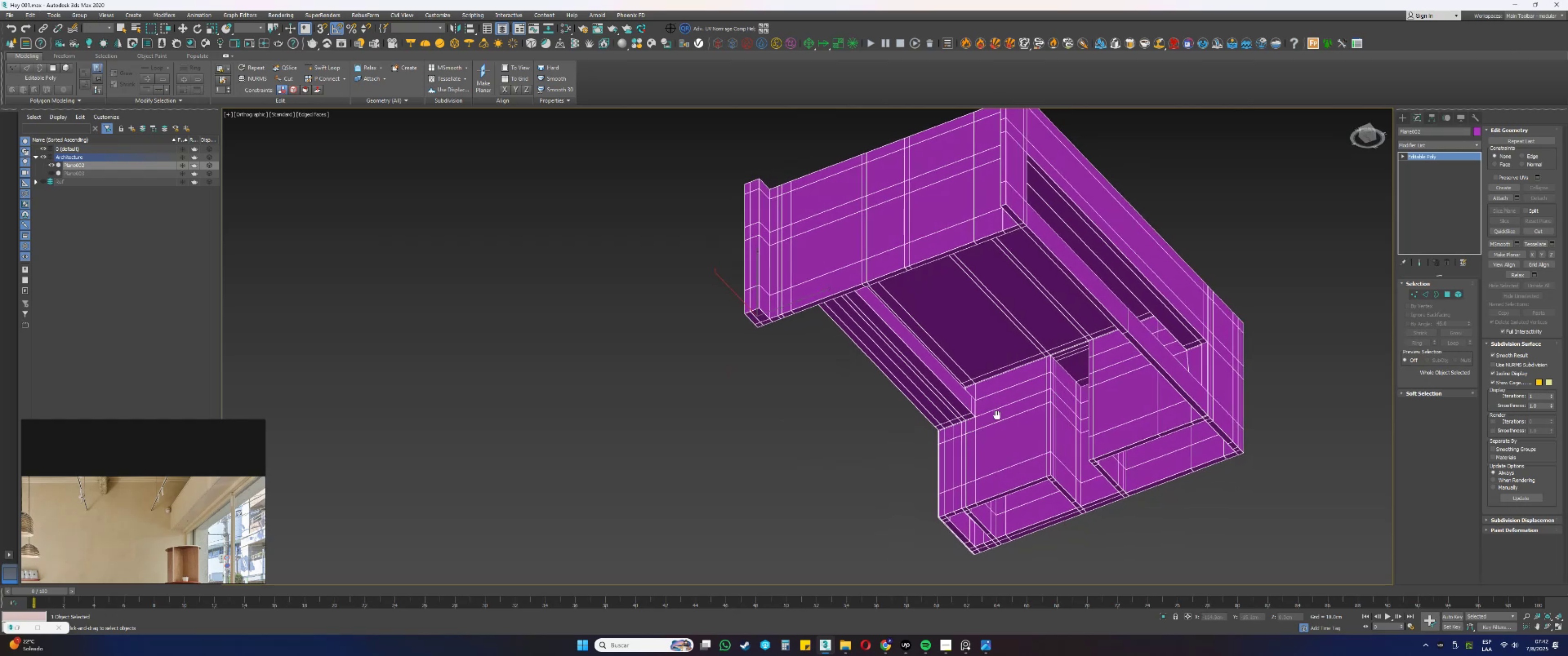 
hold_key(key=AltLeft, duration=0.46)
 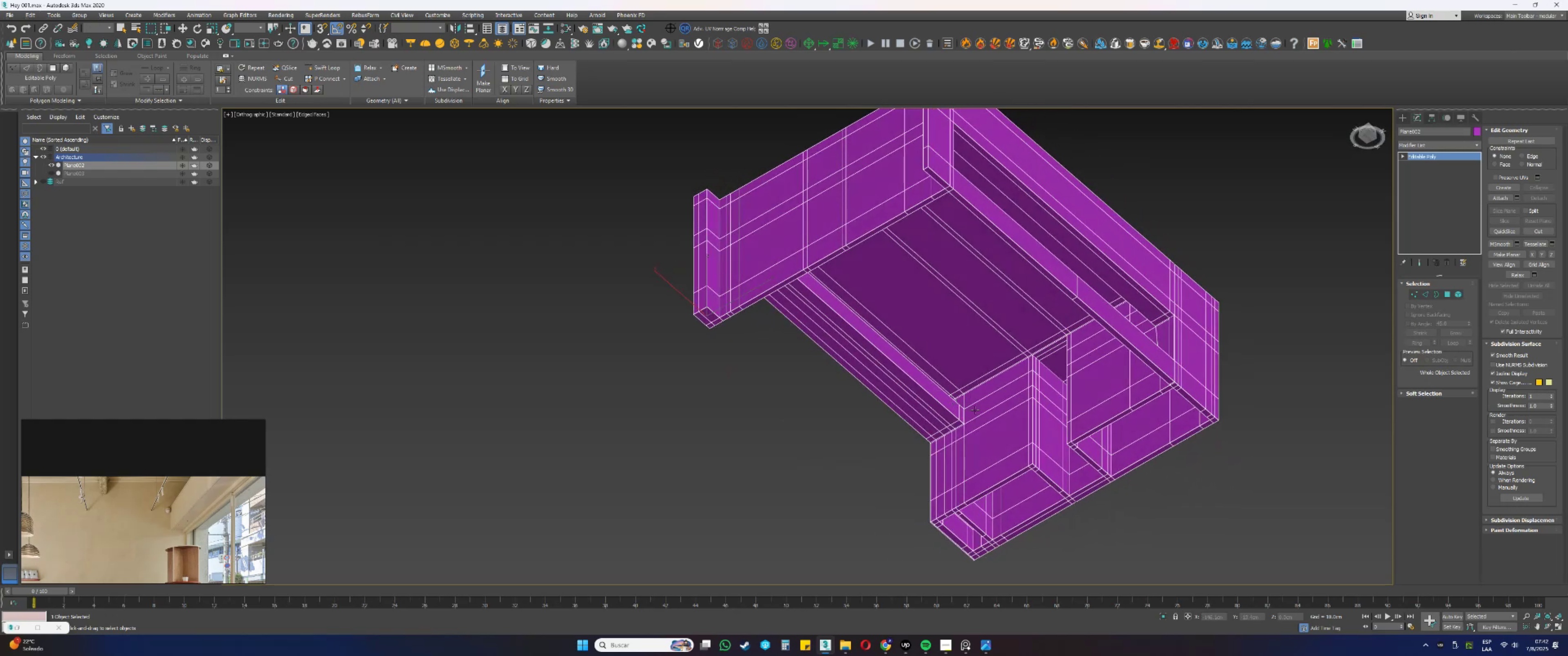 
wait(5.44)
 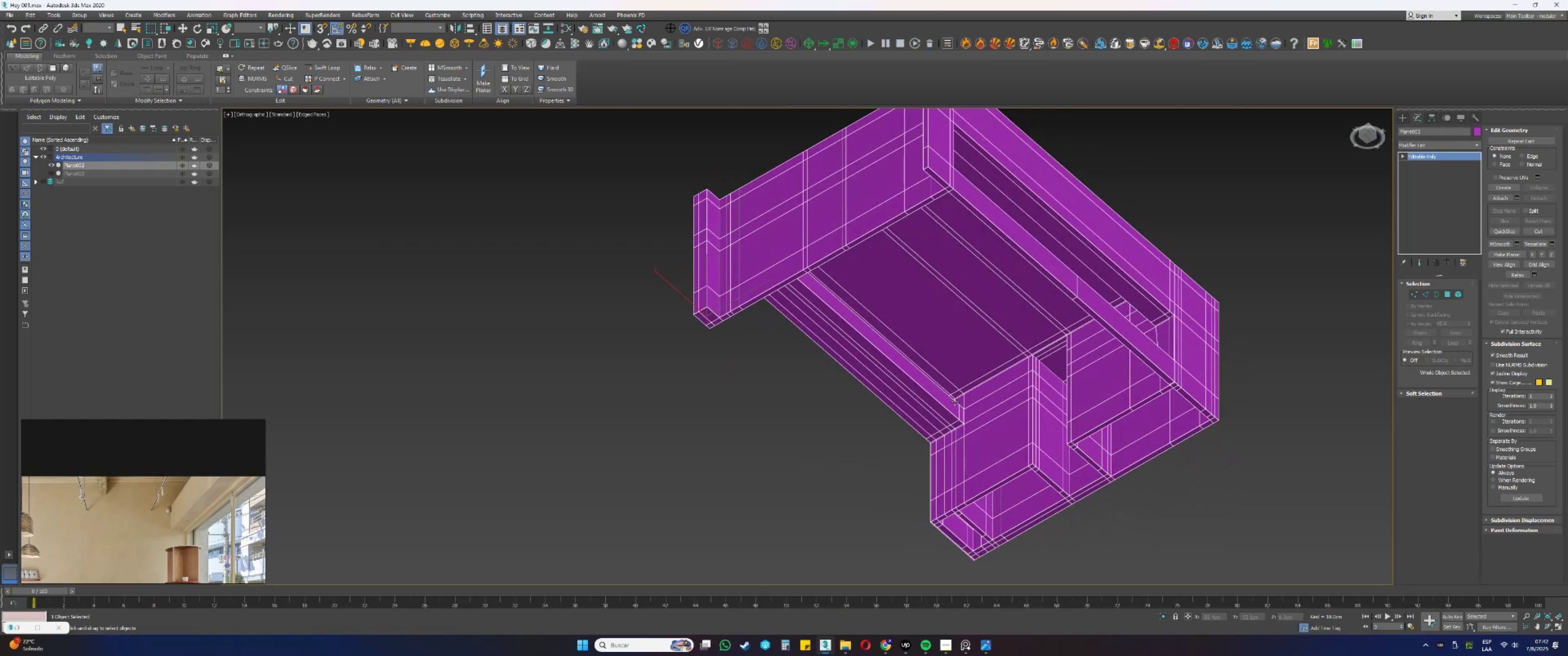 
hold_key(key=AltLeft, duration=0.71)
 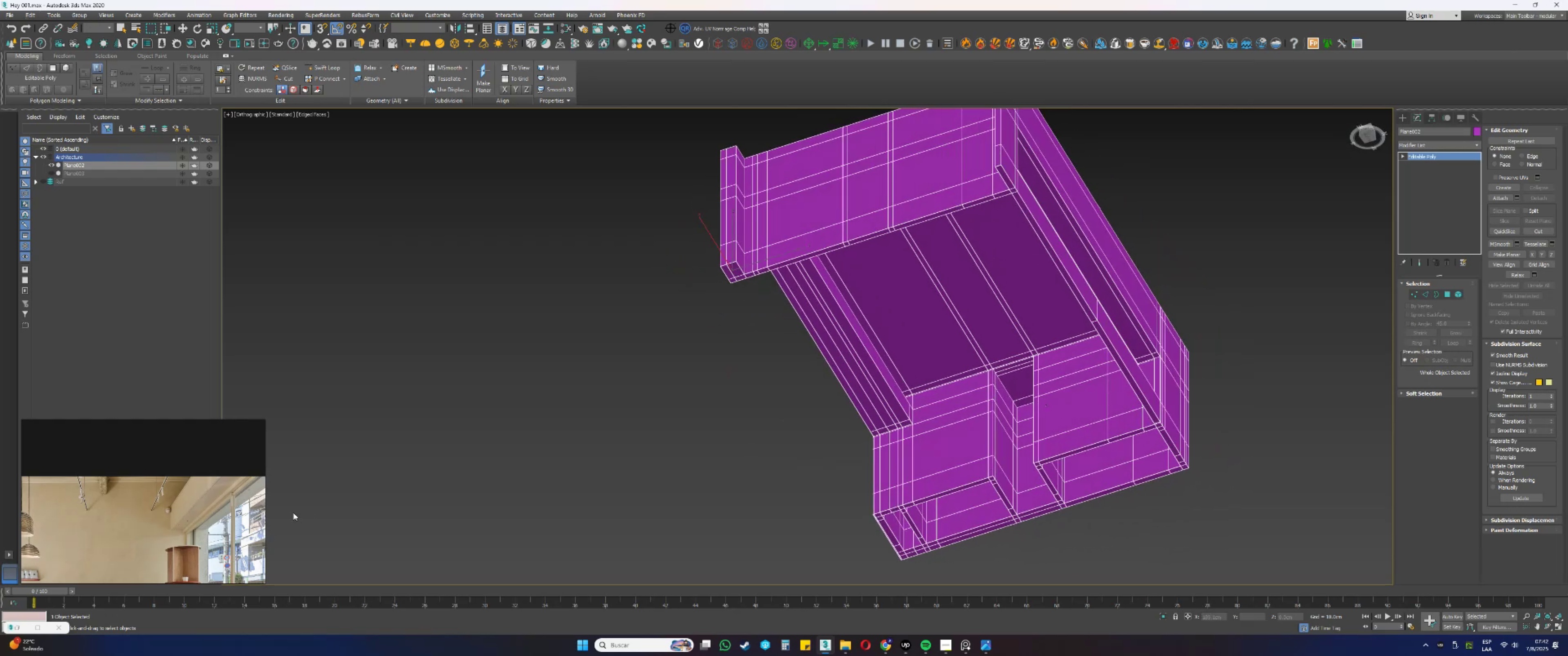 
scroll: coordinate [153, 486], scroll_direction: down, amount: 9.0
 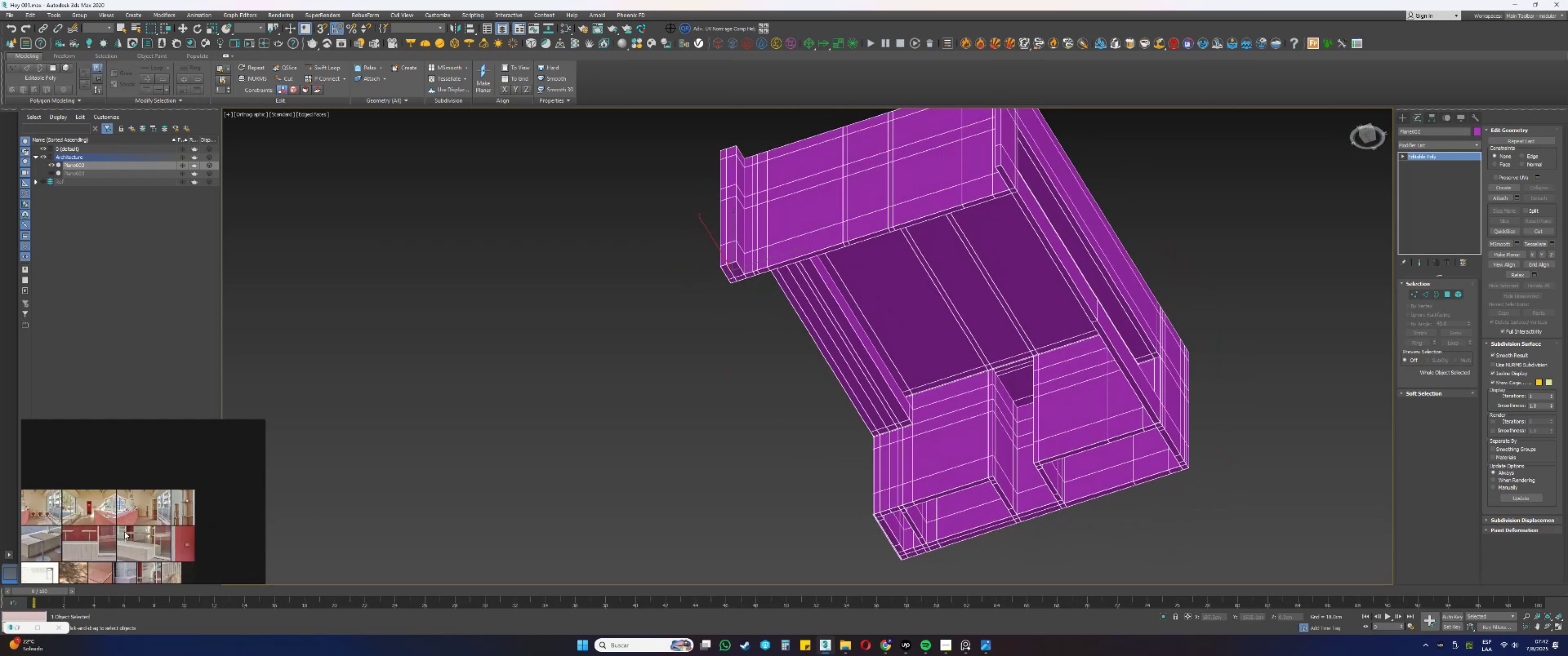 
scroll: coordinate [95, 494], scroll_direction: up, amount: 9.0
 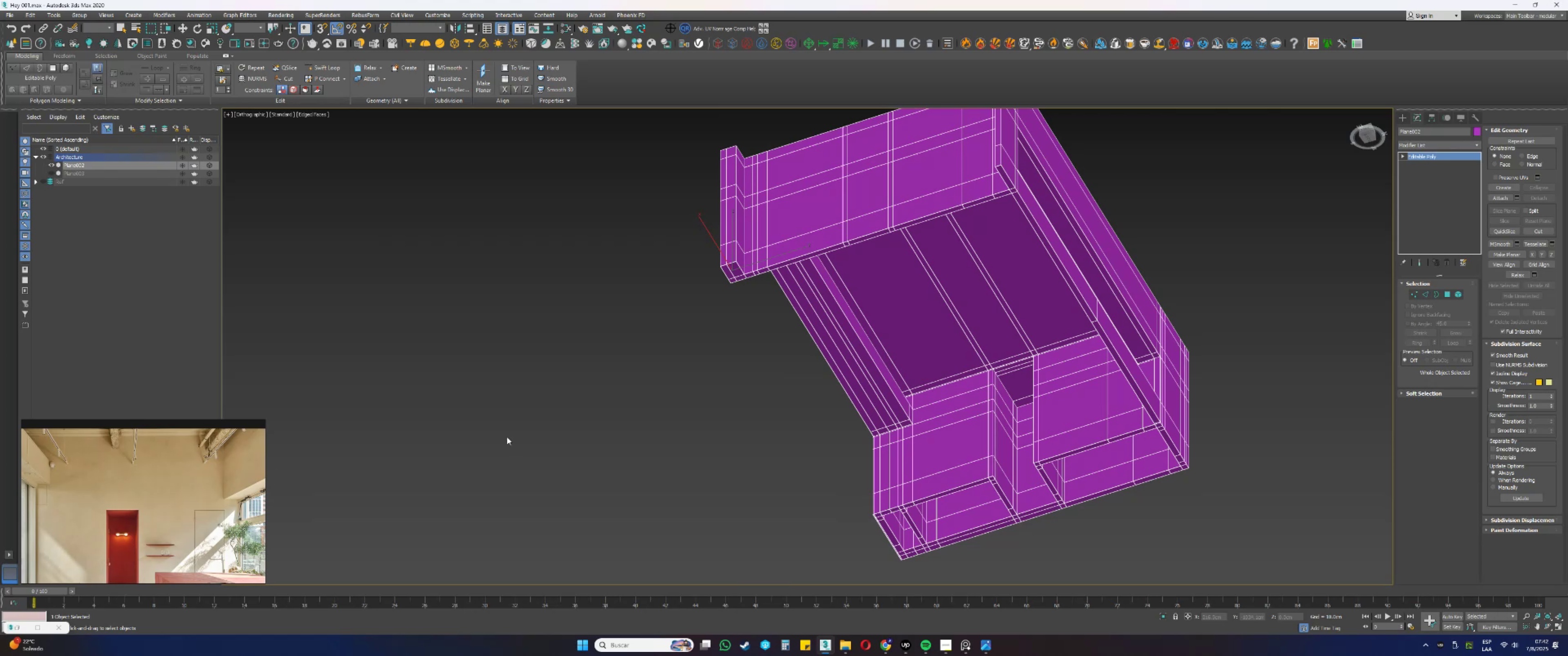 
hold_key(key=AltLeft, duration=0.43)
 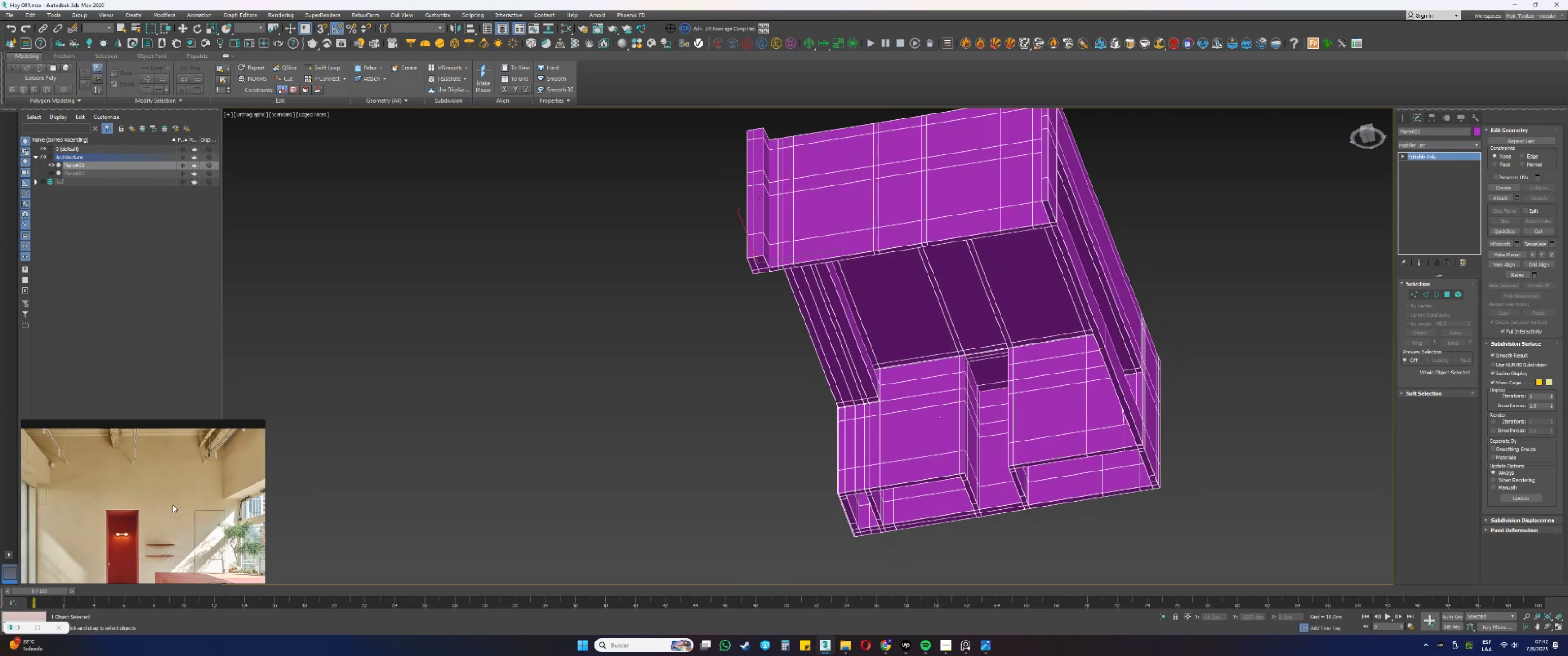 
scroll: coordinate [158, 499], scroll_direction: up, amount: 1.0
 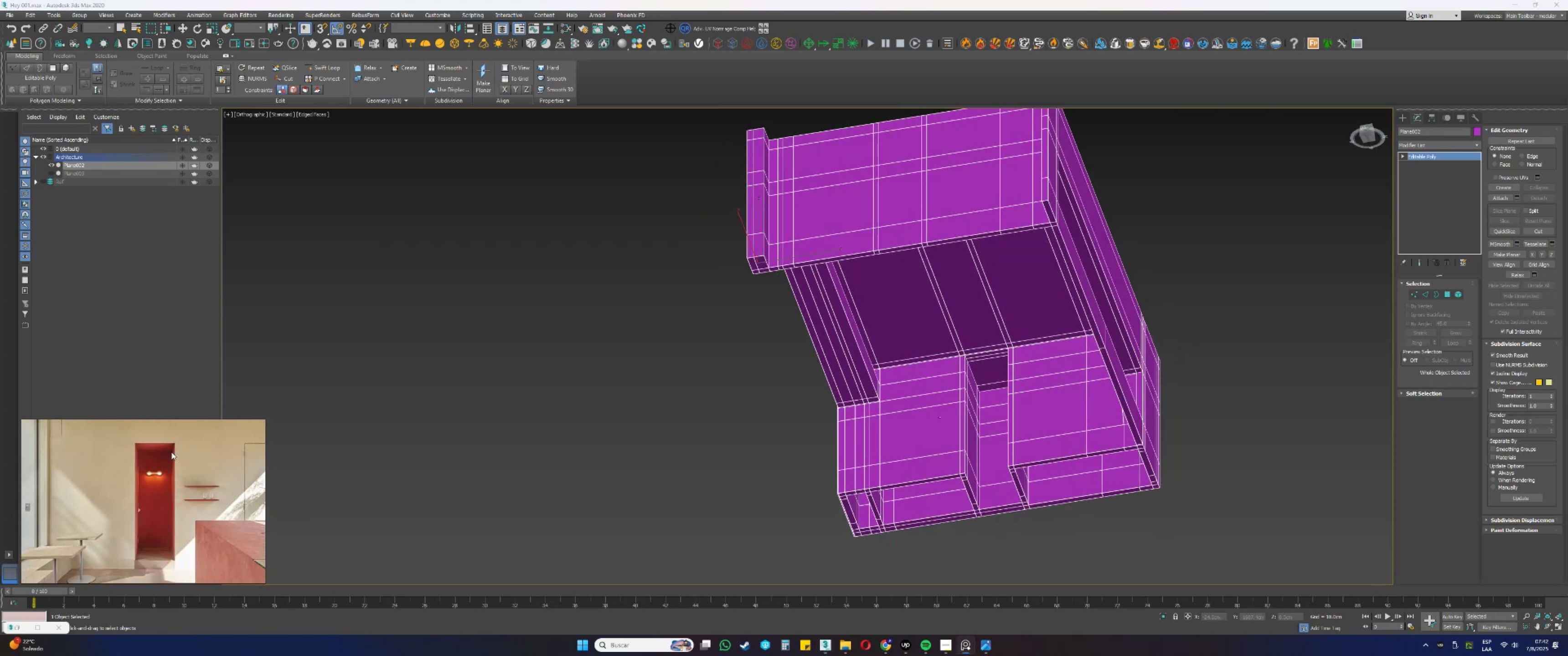 
scroll: coordinate [171, 452], scroll_direction: down, amount: 2.0
 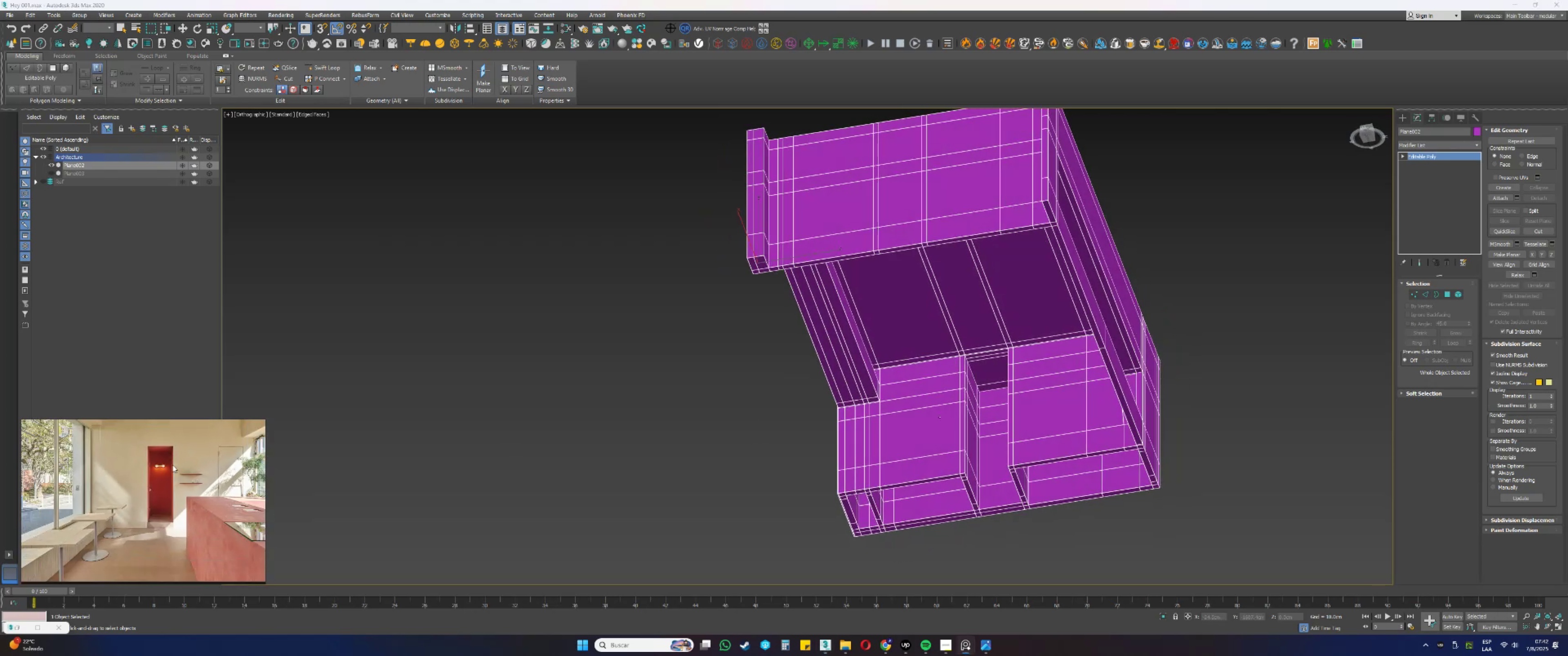 
scroll: coordinate [172, 467], scroll_direction: up, amount: 1.0
 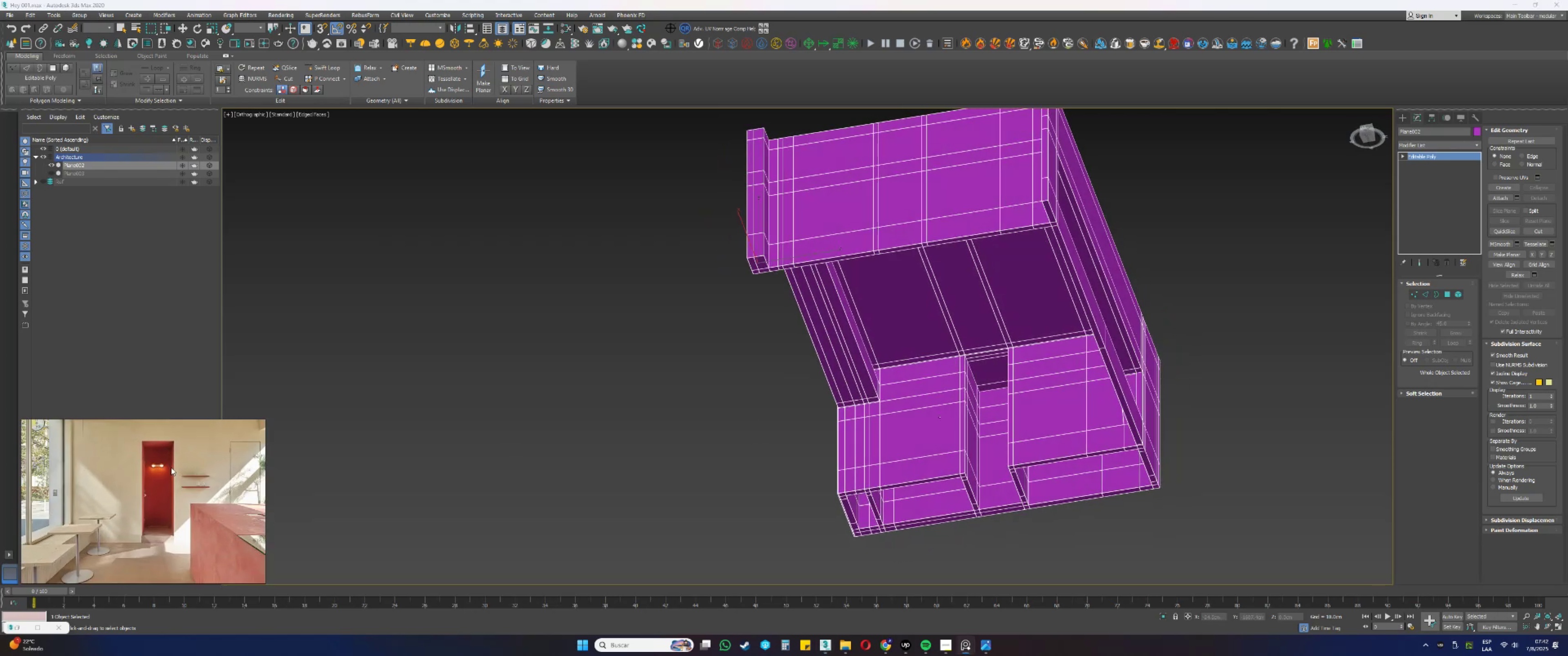 
scroll: coordinate [171, 467], scroll_direction: none, amount: 0.0
 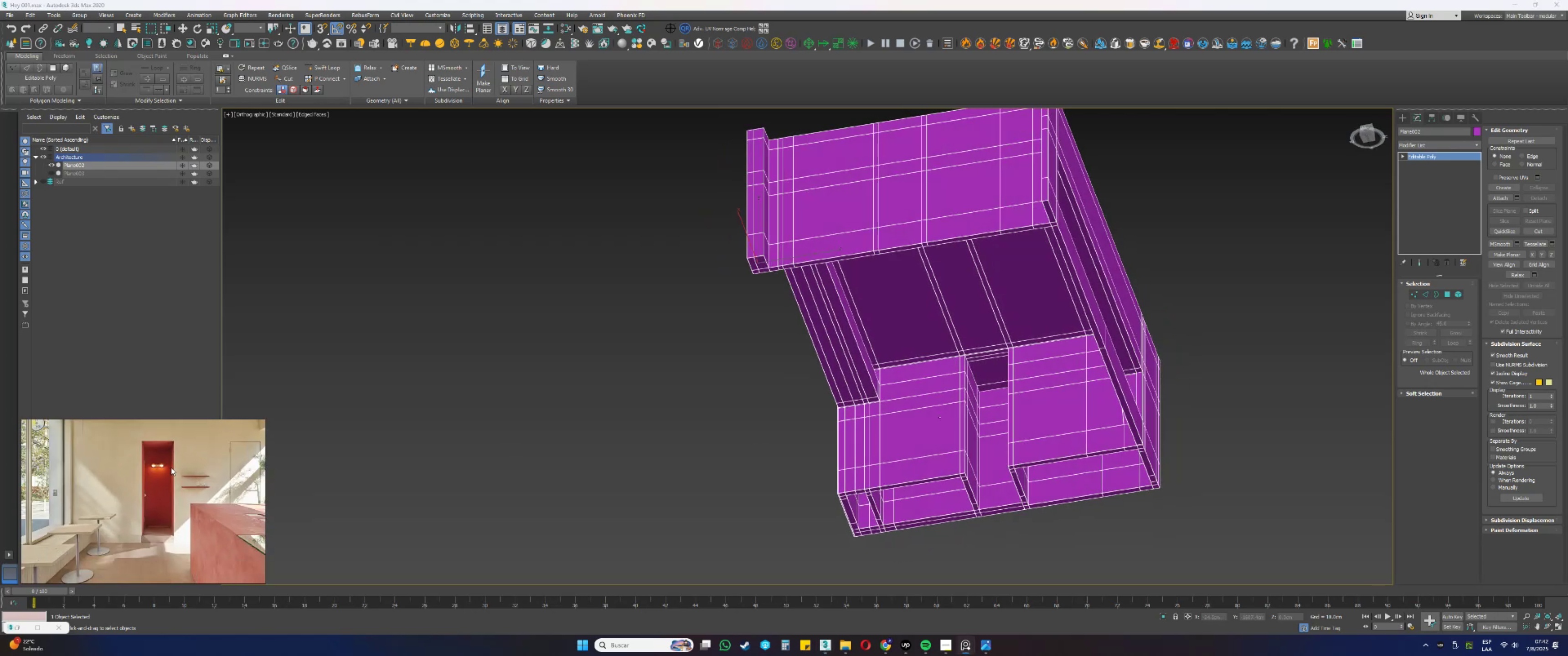 
scroll: coordinate [171, 467], scroll_direction: down, amount: 2.0
 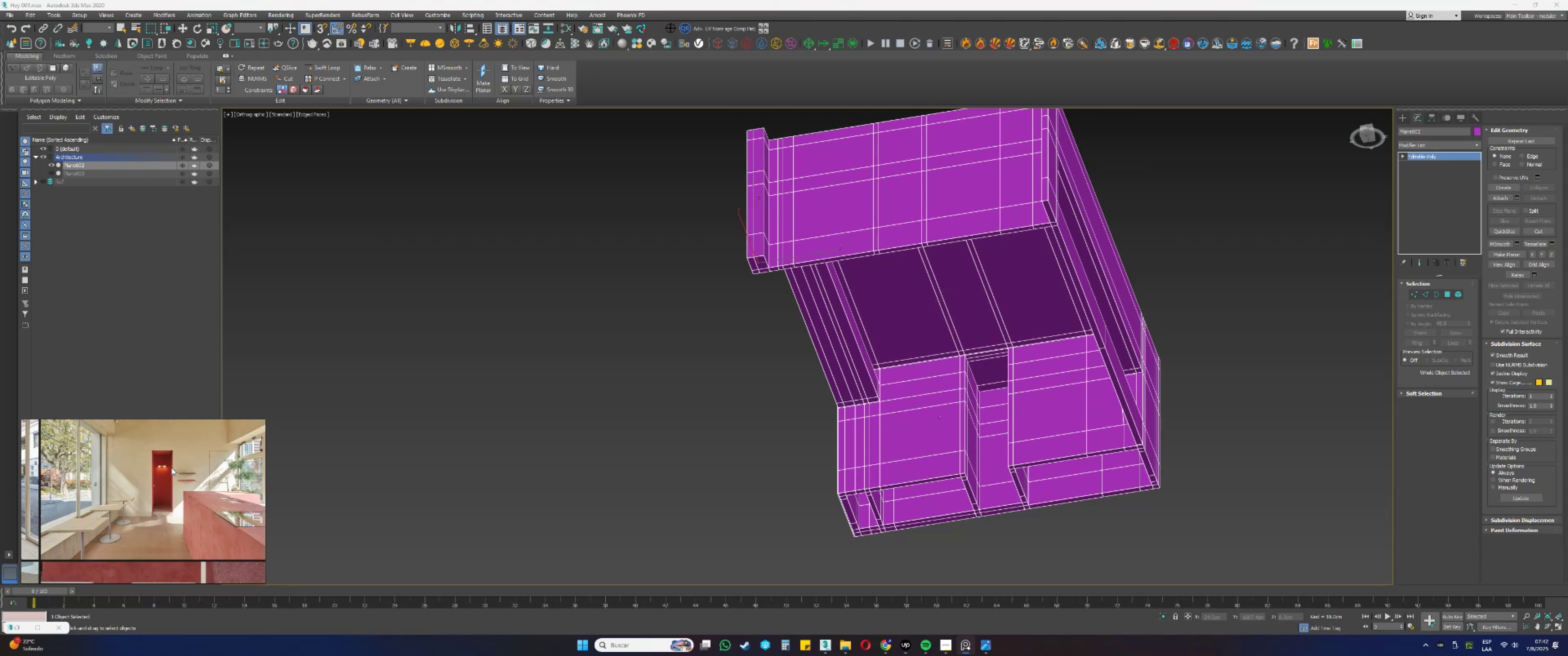 
scroll: coordinate [171, 467], scroll_direction: up, amount: 1.0
 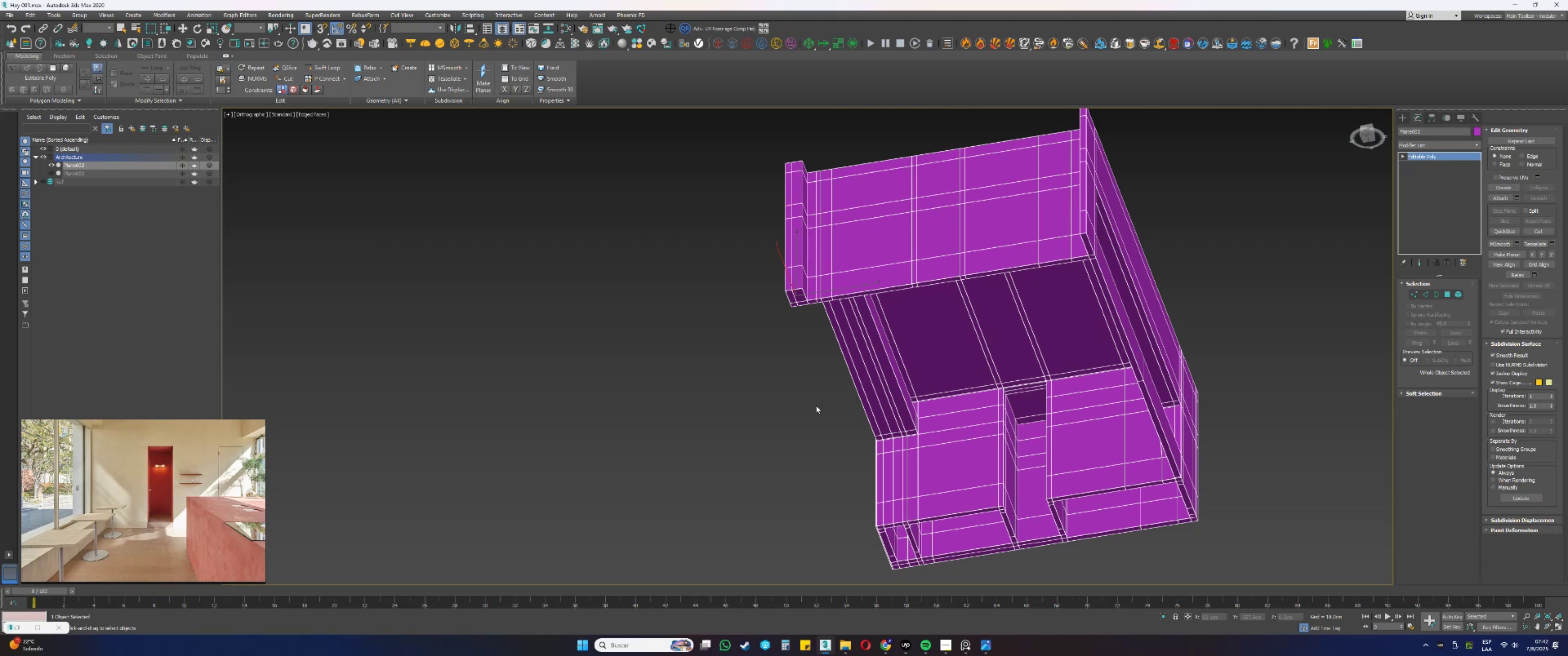 
wait(31.81)
 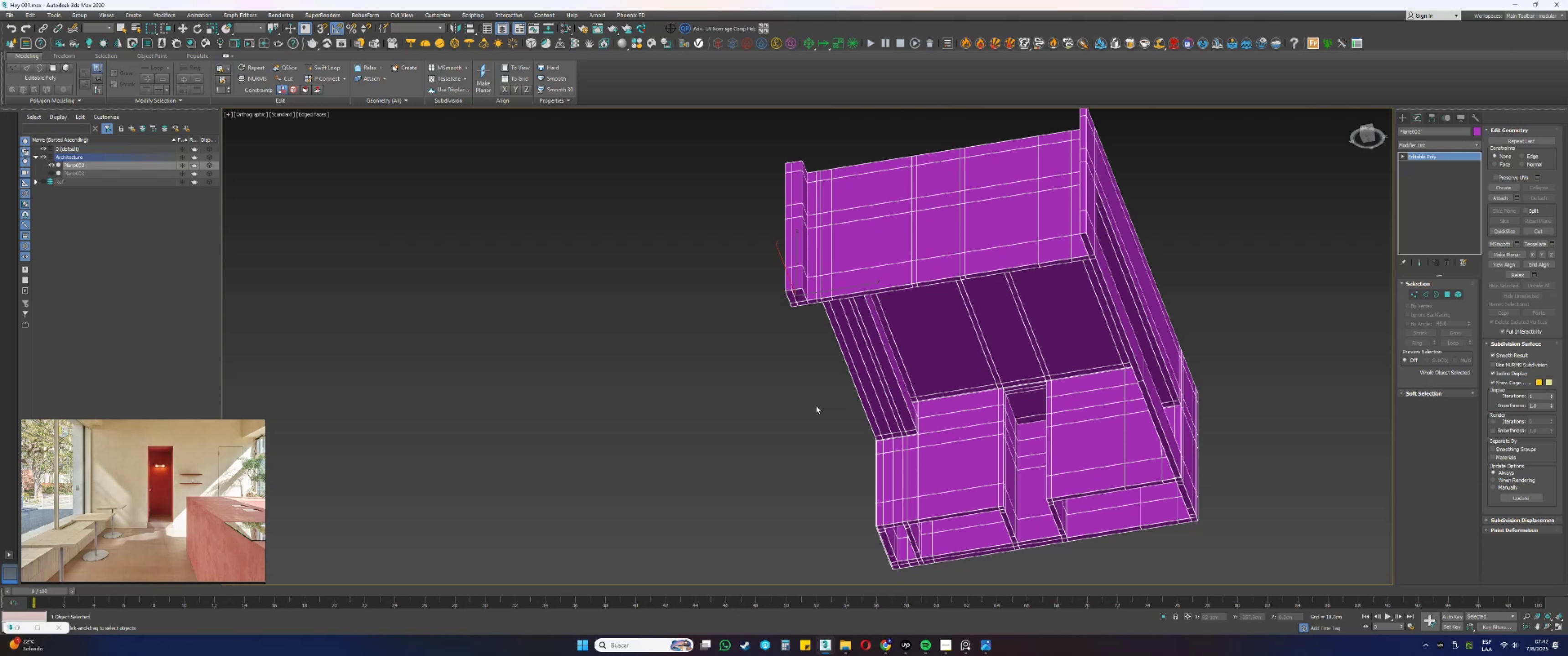 
scroll: coordinate [173, 472], scroll_direction: up, amount: 4.0
 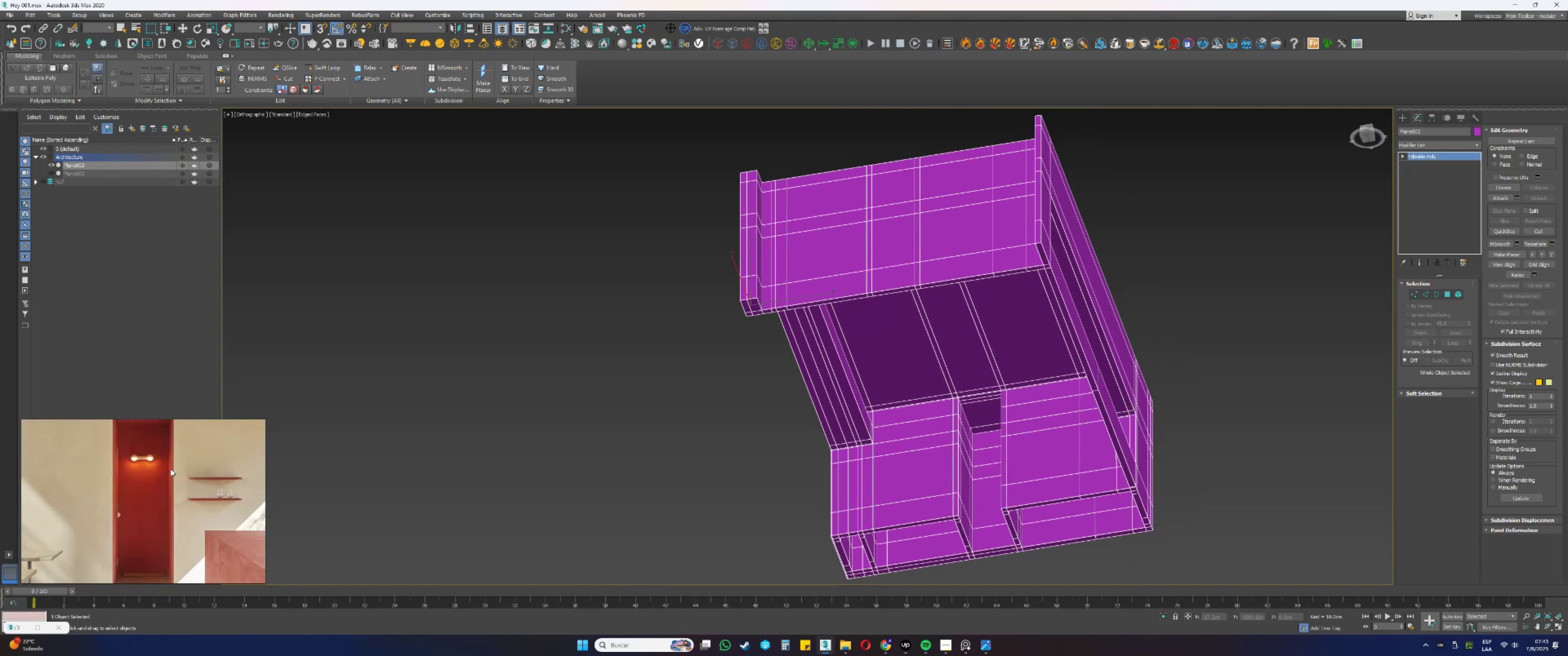 
scroll: coordinate [170, 468], scroll_direction: down, amount: 2.0
 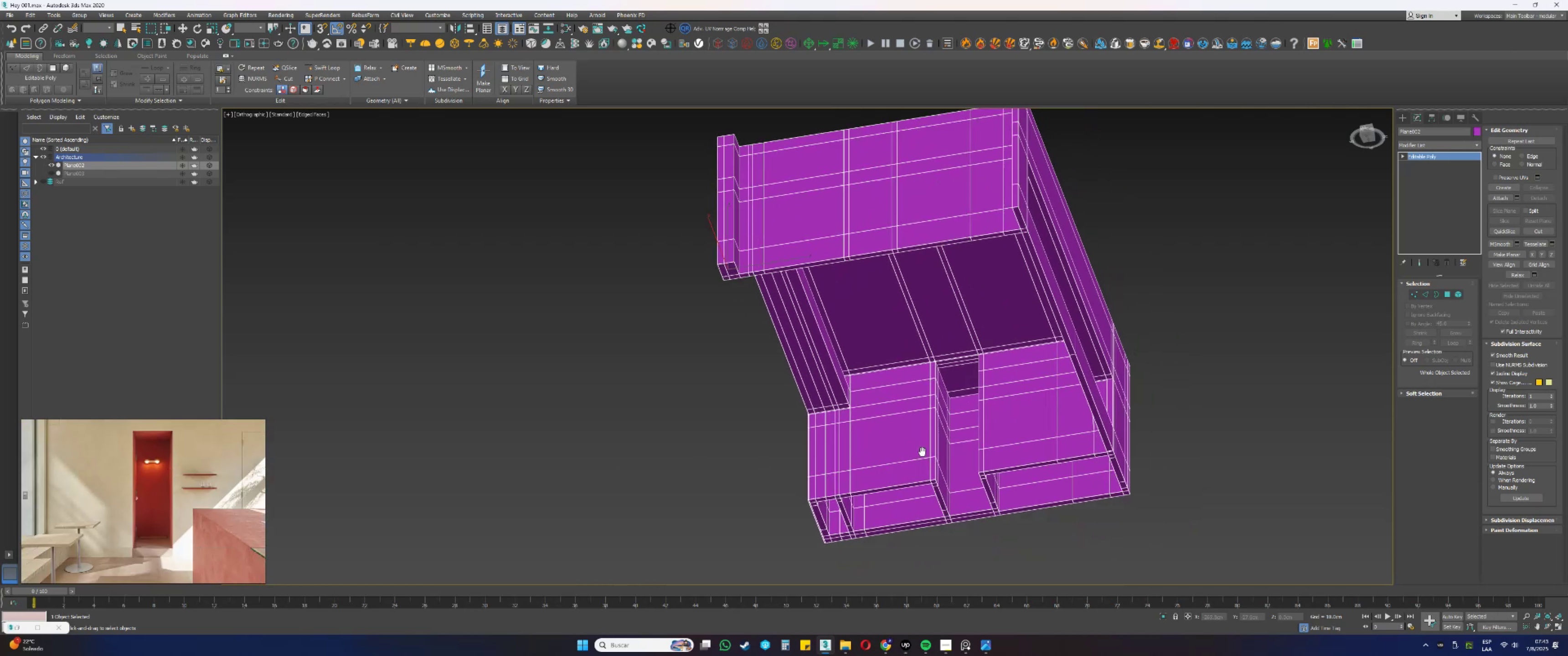 
hold_key(key=AltLeft, duration=0.93)
 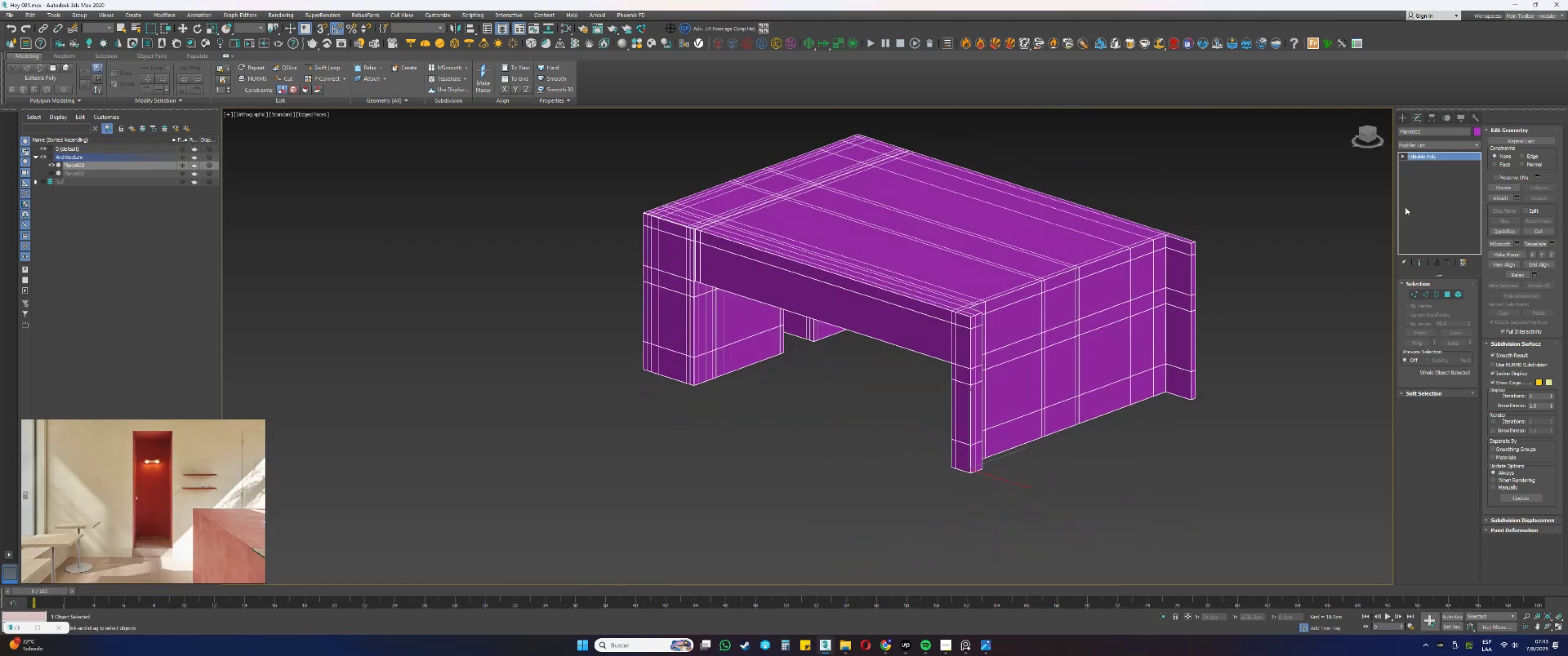 
left_click([1398, 123])
 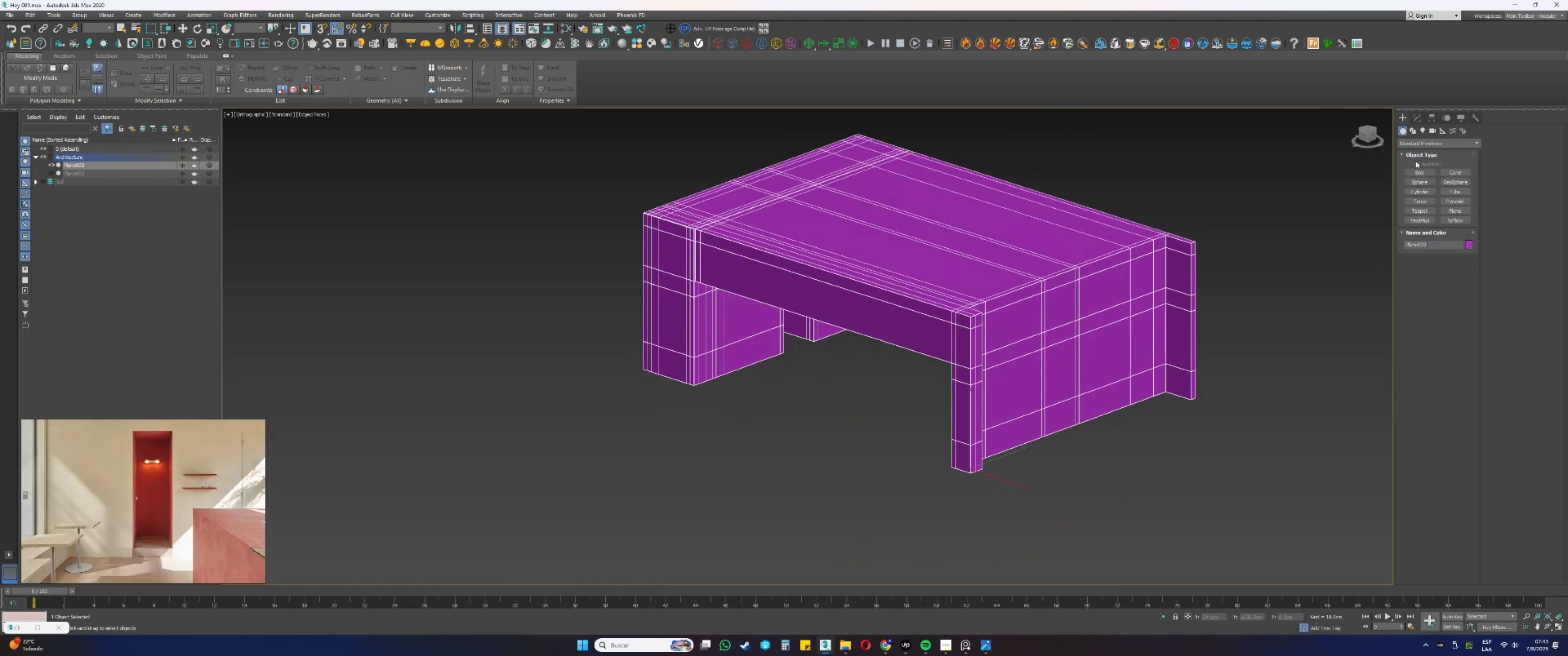 
left_click([1415, 170])
 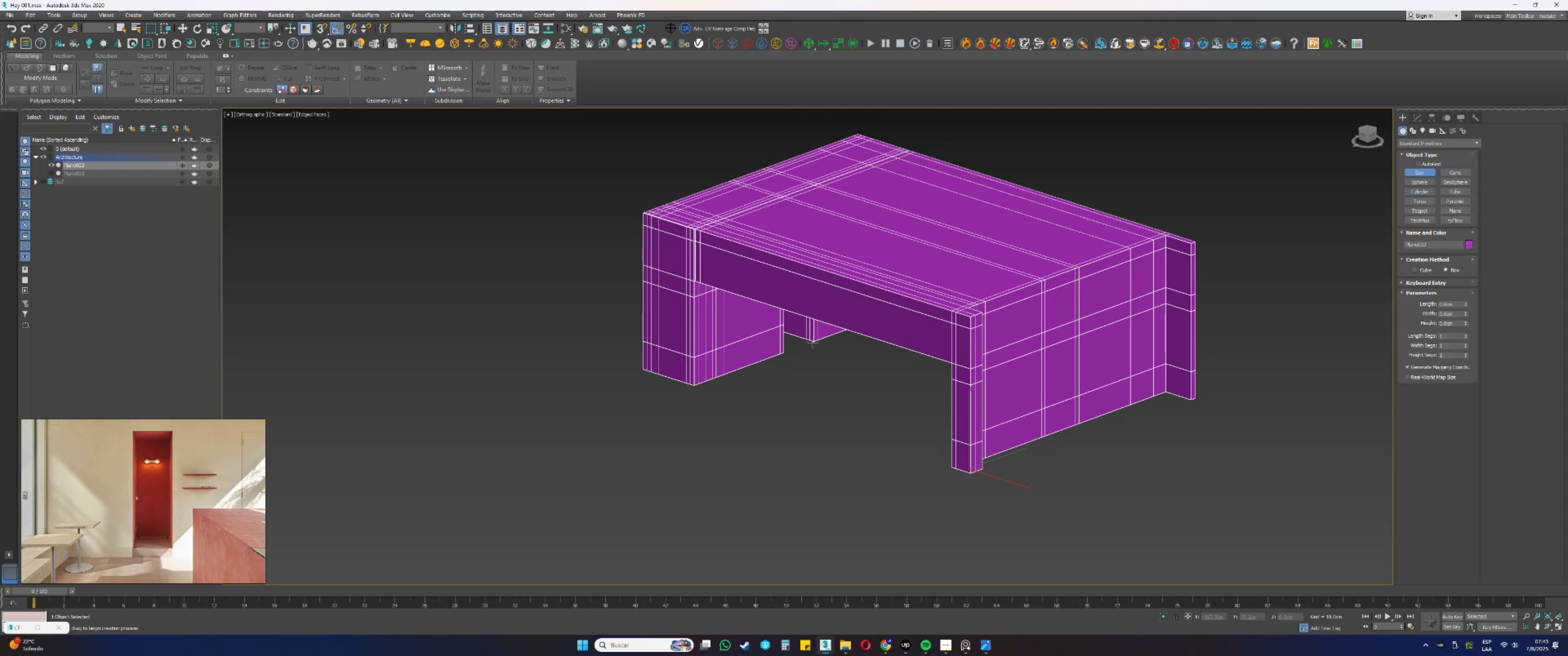 
left_click_drag(start_coordinate=[798, 343], to_coordinate=[795, 345])
 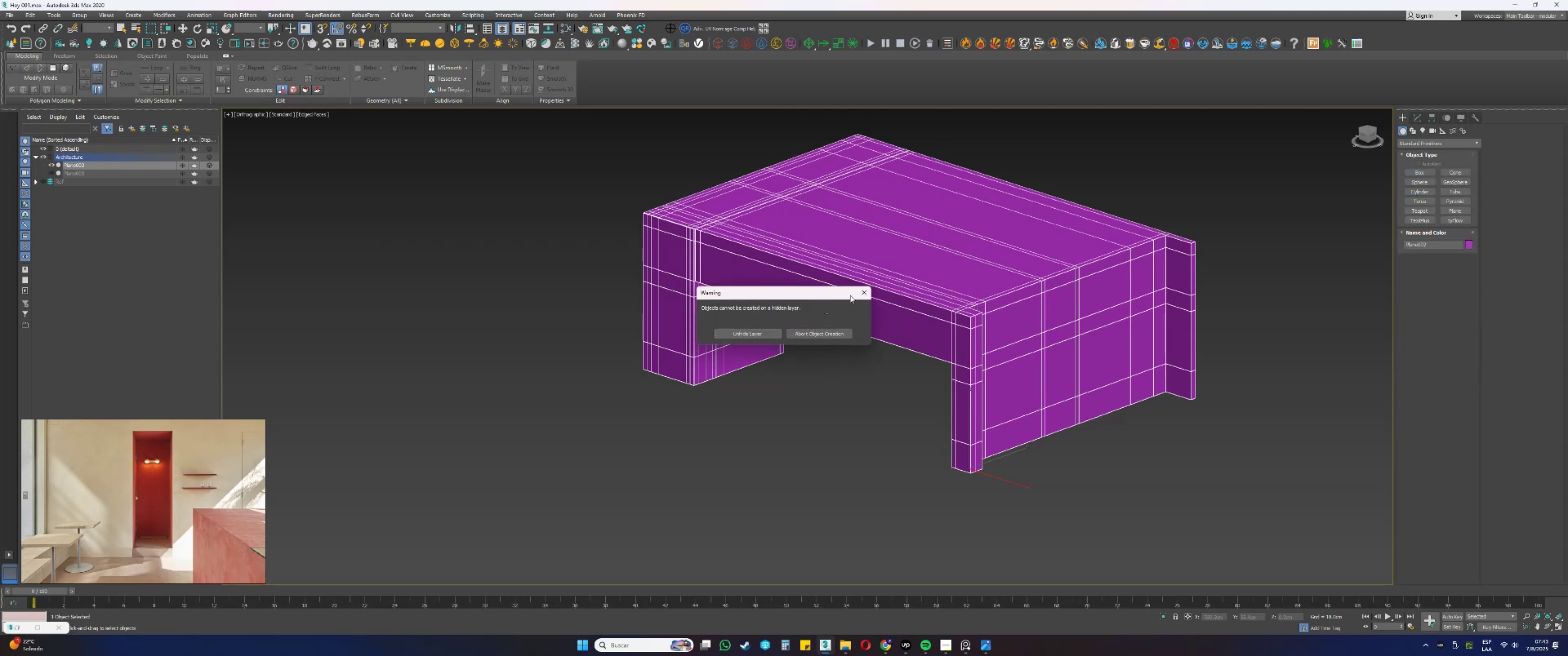 
left_click([863, 293])
 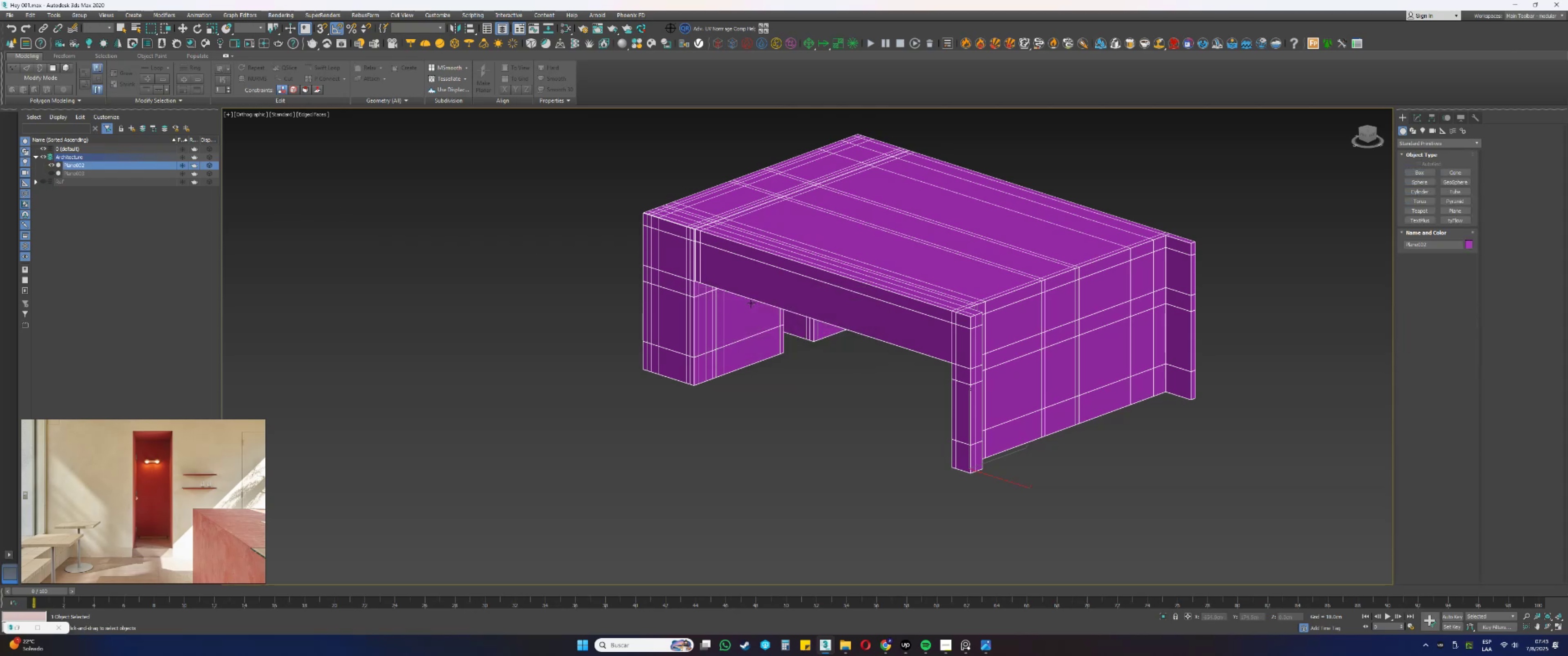 
scroll: coordinate [818, 346], scroll_direction: up, amount: 1.0
 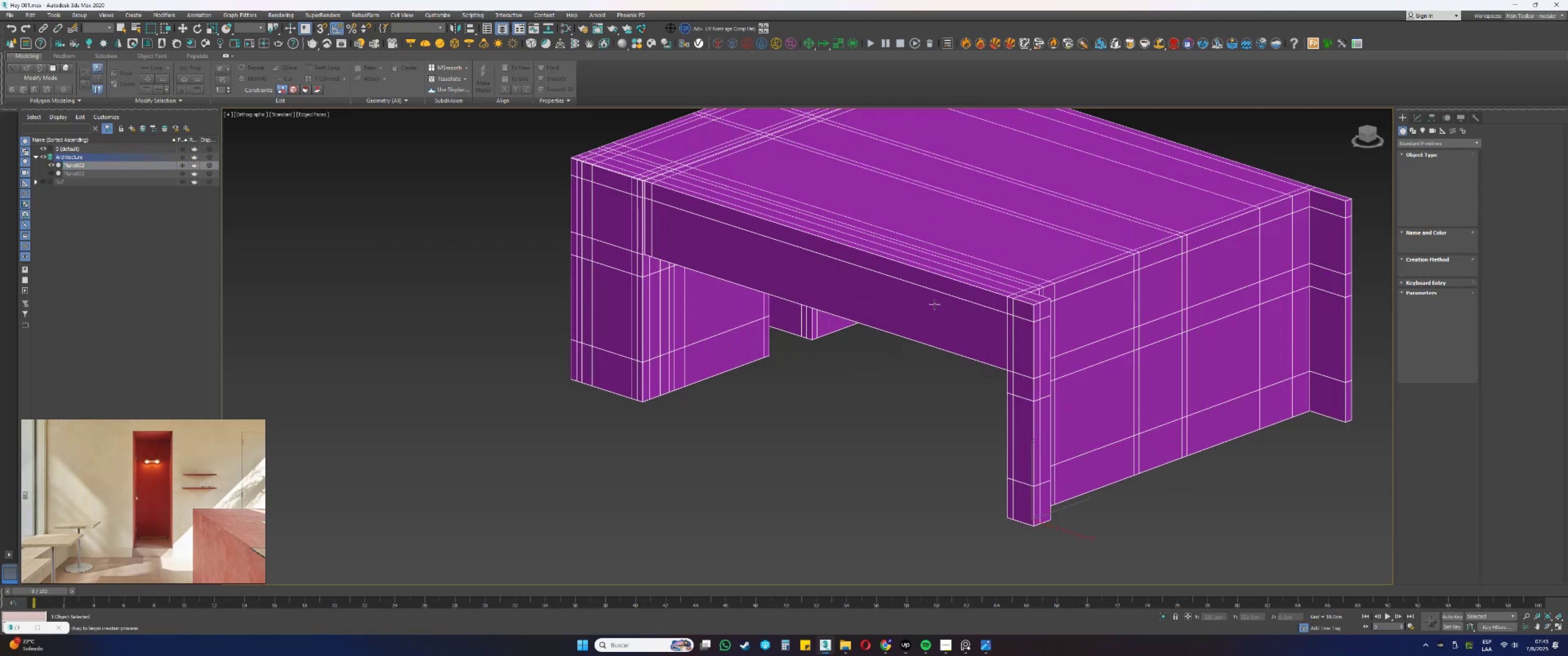 
left_click_drag(start_coordinate=[789, 336], to_coordinate=[787, 341])
 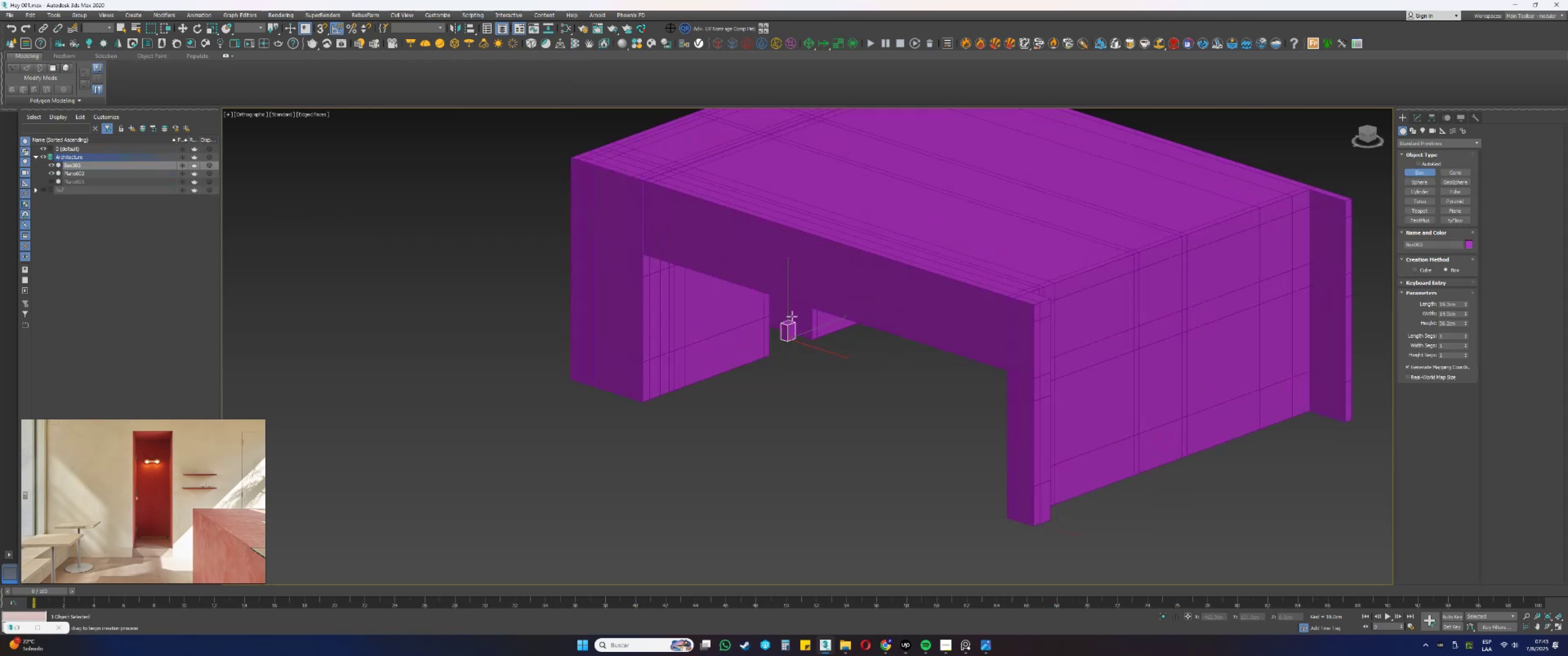 
left_click([793, 306])
 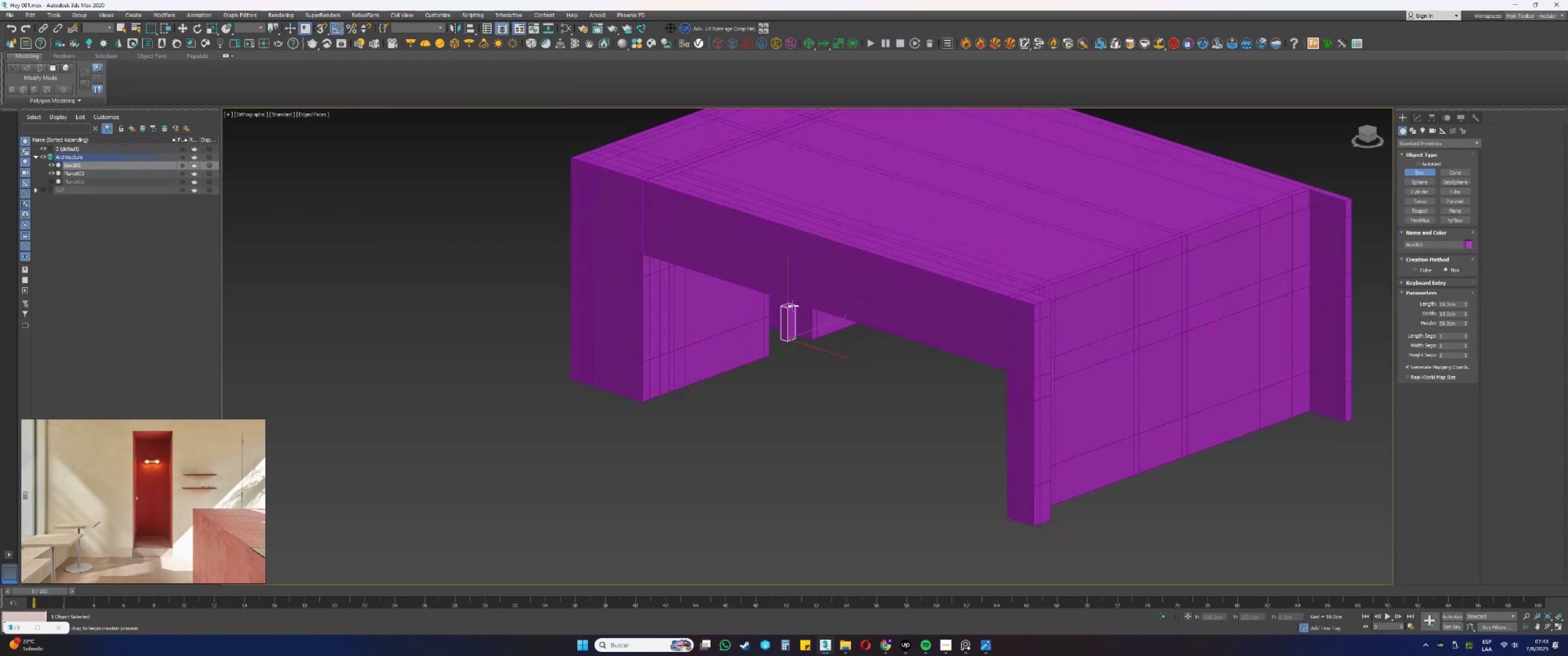 
right_click([793, 306])
 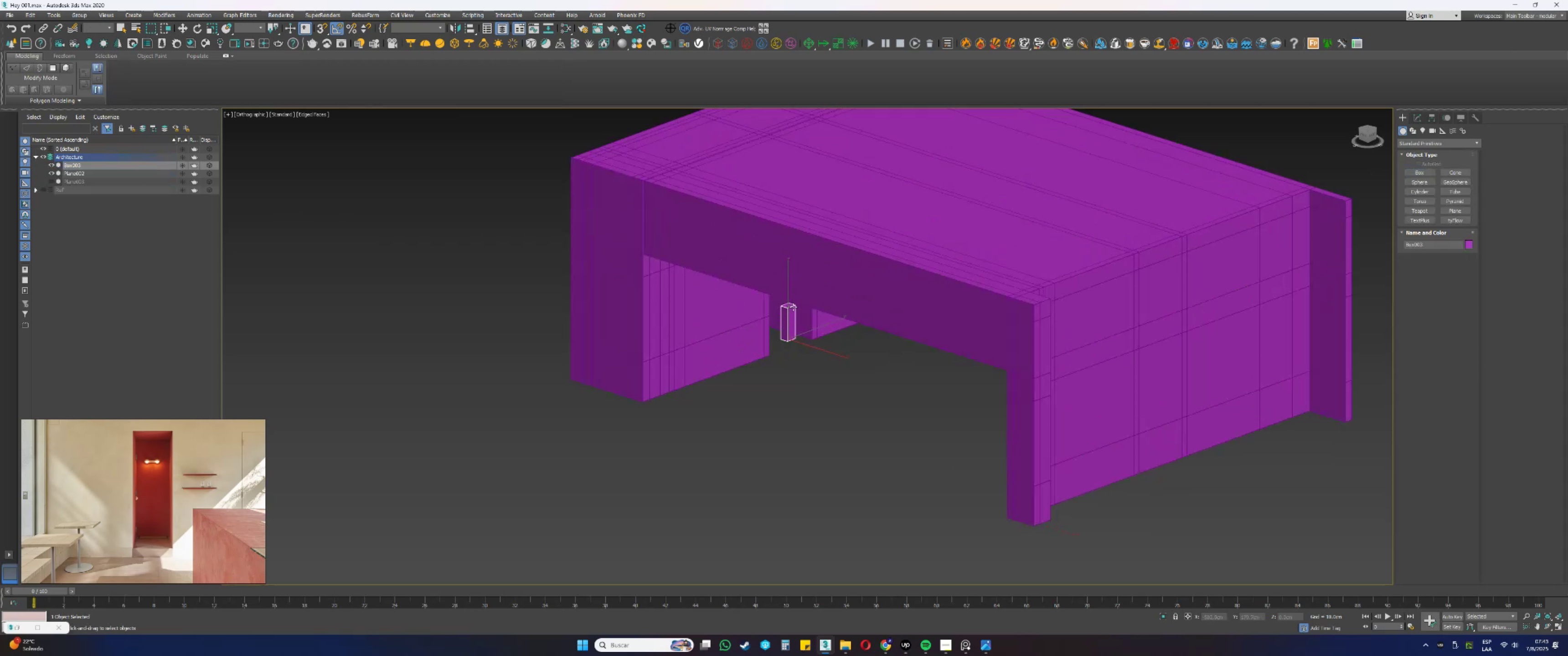 
hold_key(key=AltLeft, duration=0.92)
 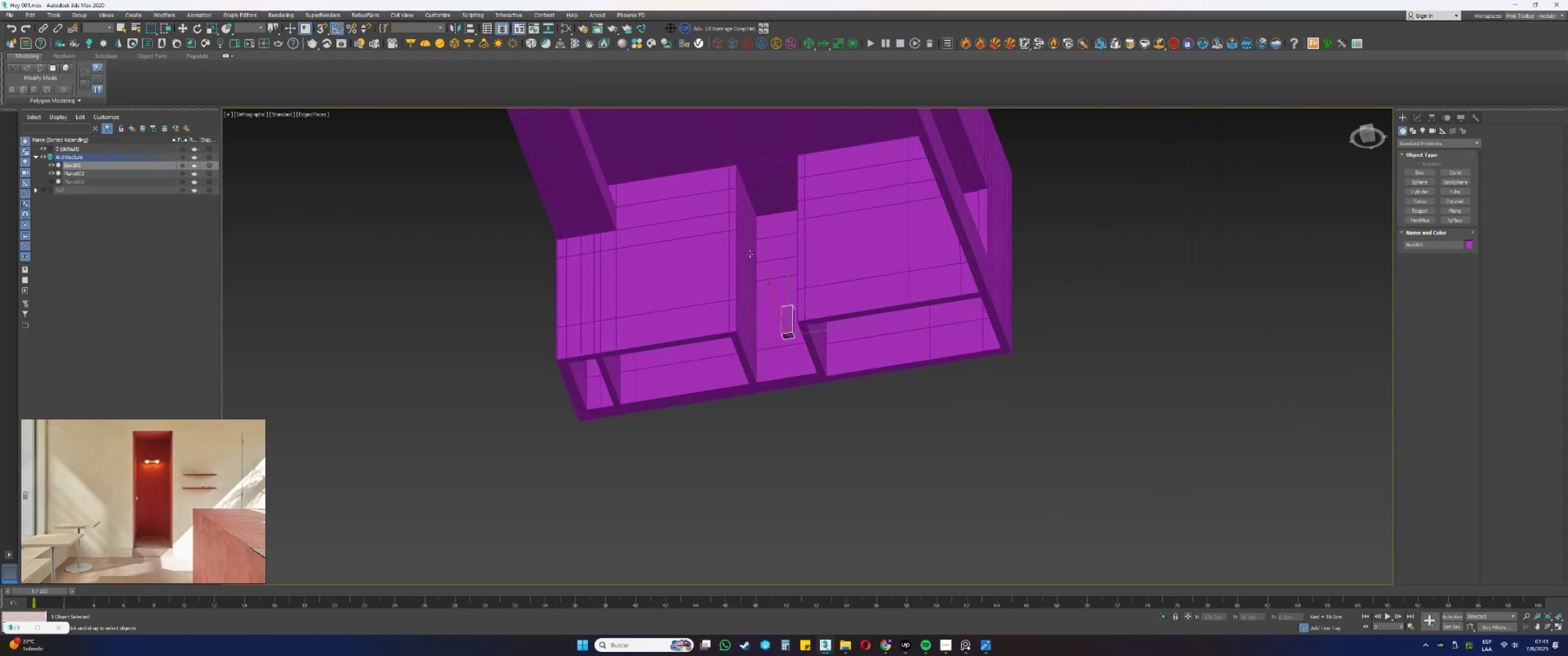 
key(Alt+AltLeft)
 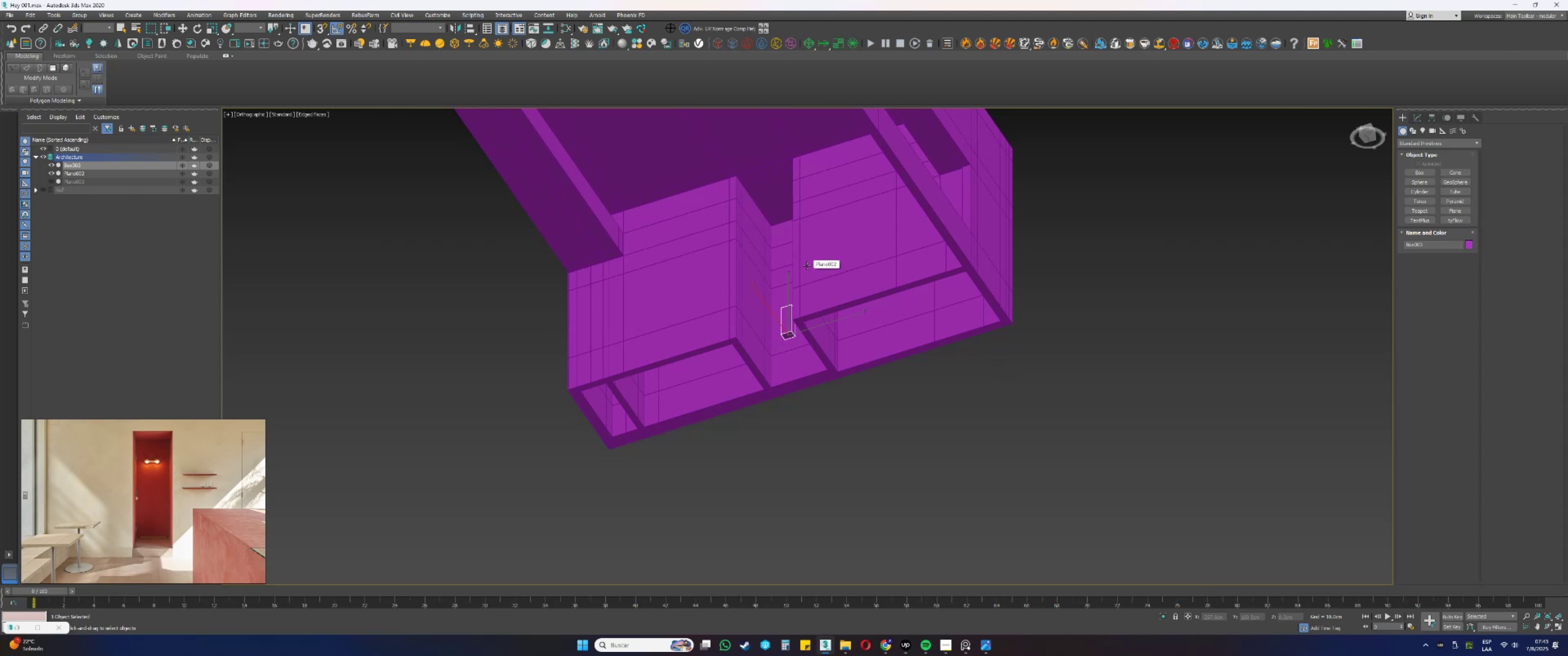 
wait(7.5)
 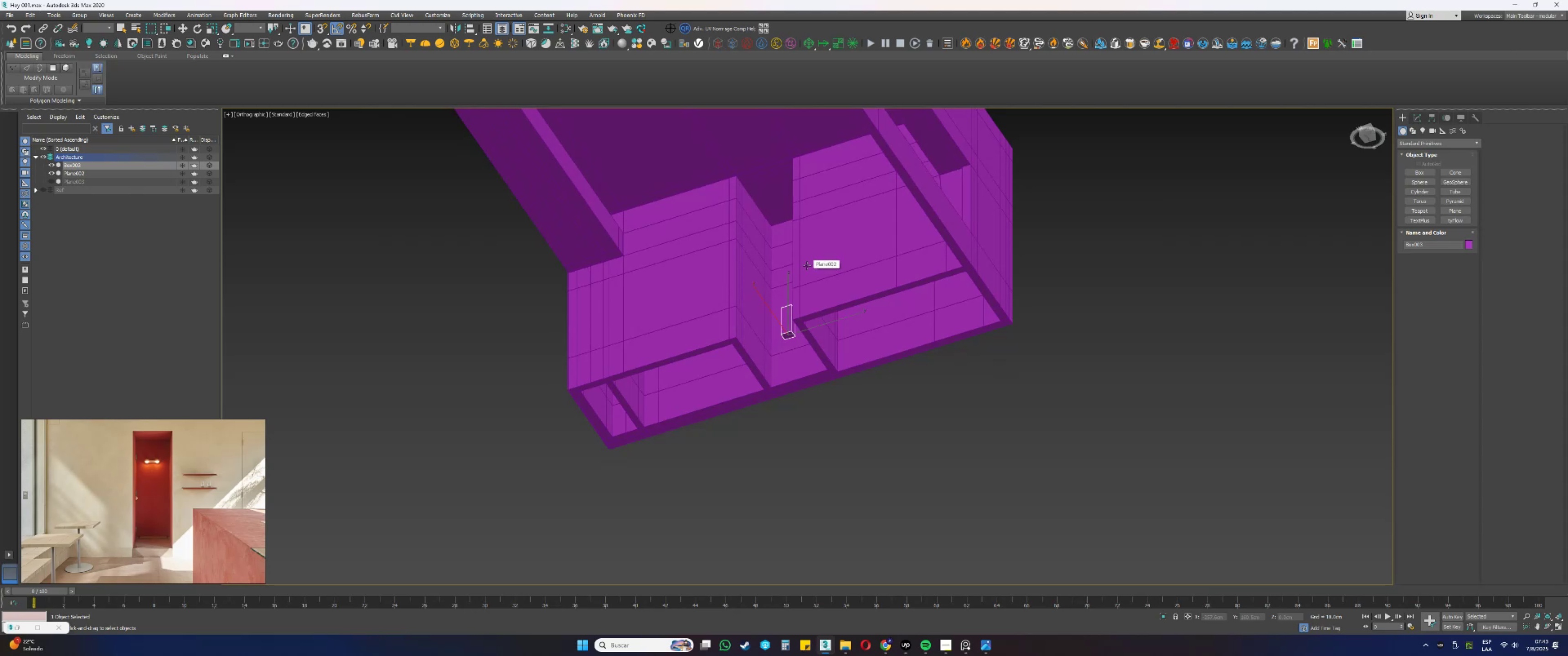 
scroll: coordinate [804, 266], scroll_direction: up, amount: 2.0
 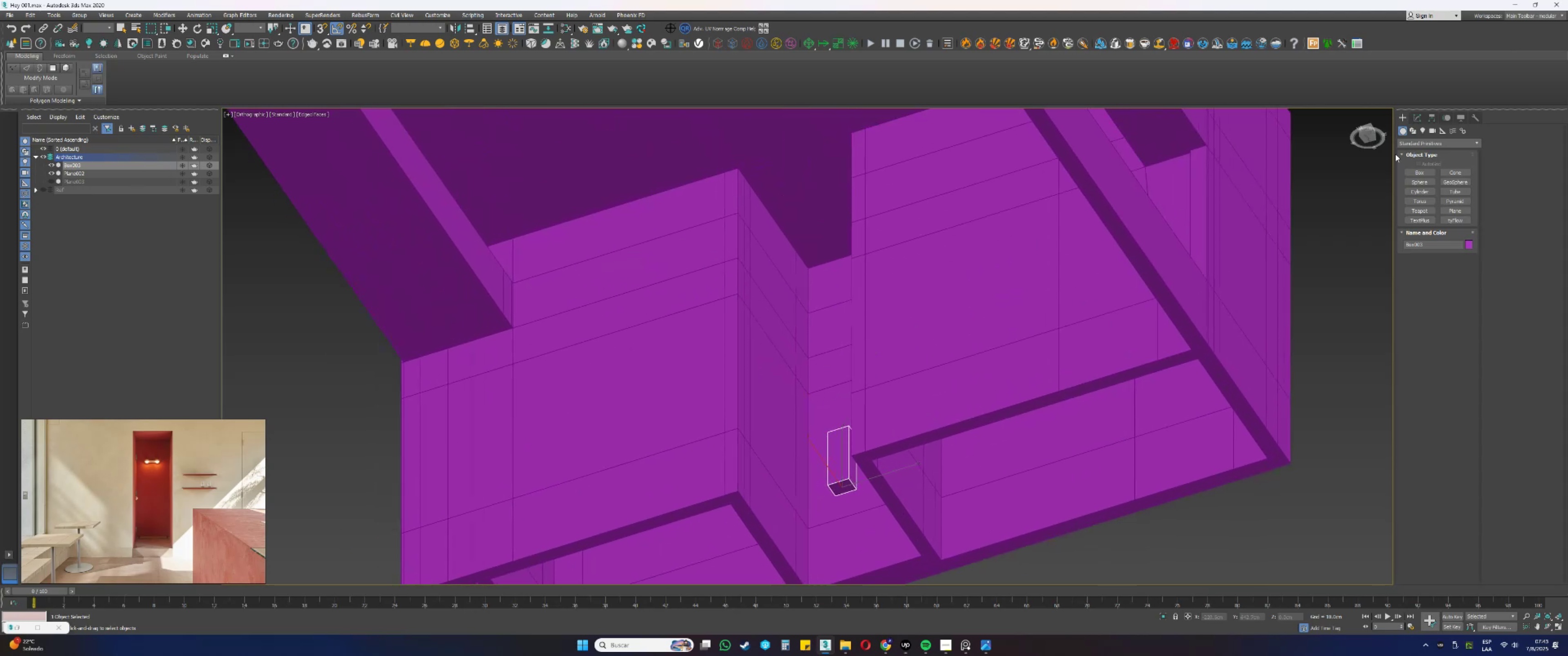 
left_click([1421, 119])
 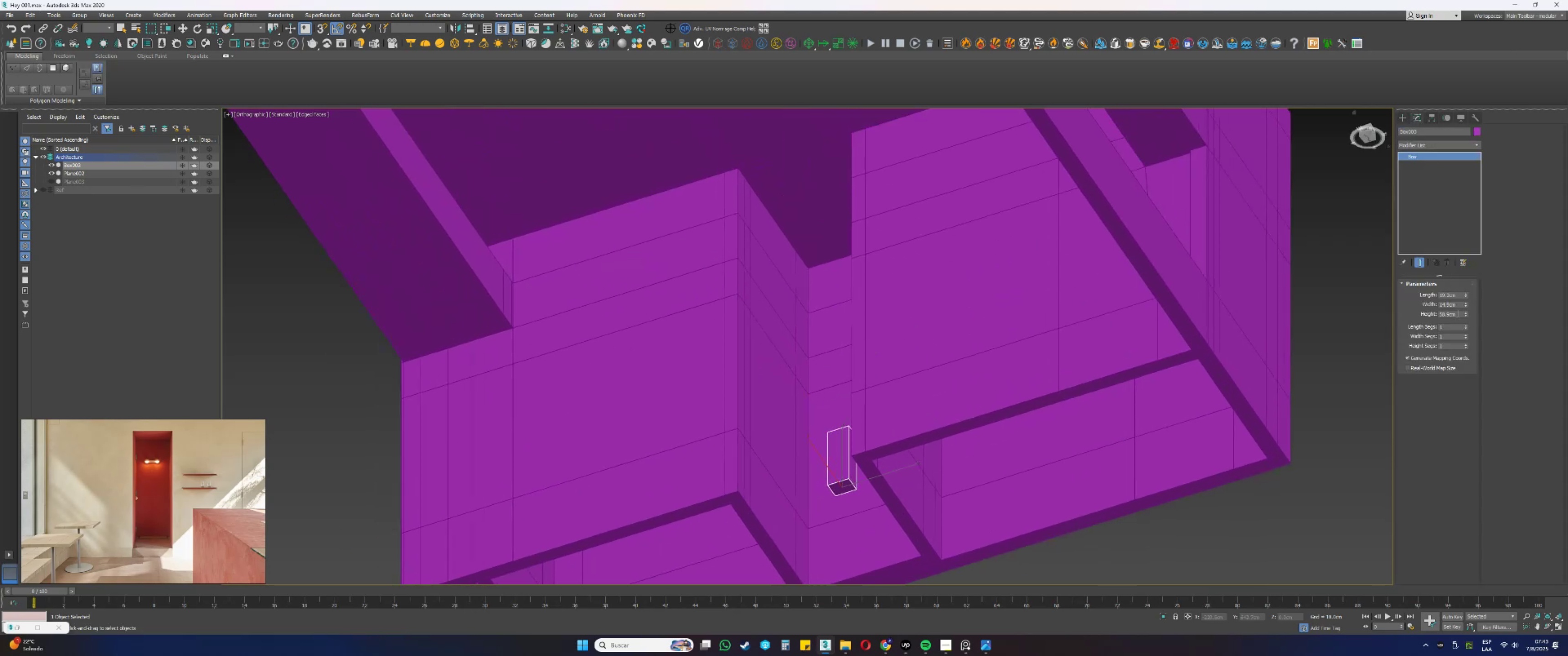 
left_click_drag(start_coordinate=[1458, 316], to_coordinate=[1394, 312])
 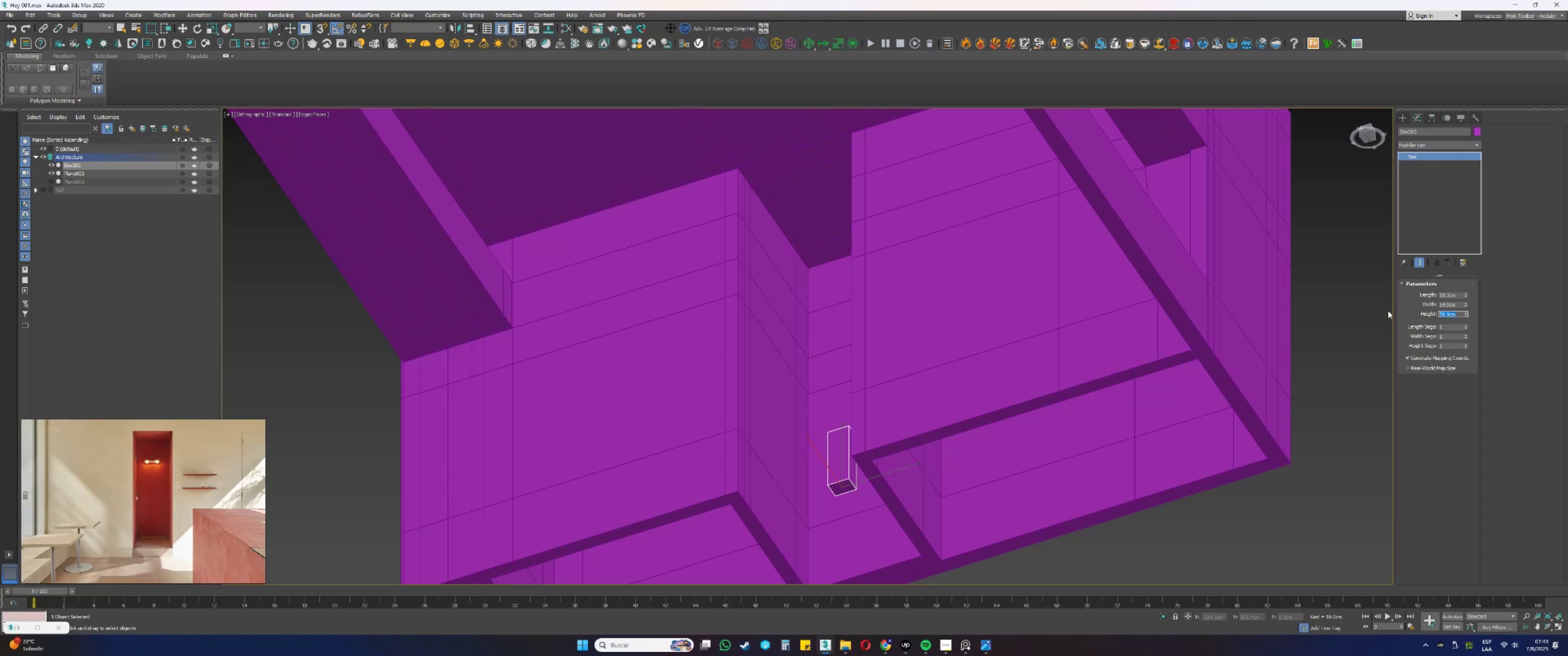 
key(Numpad2)
 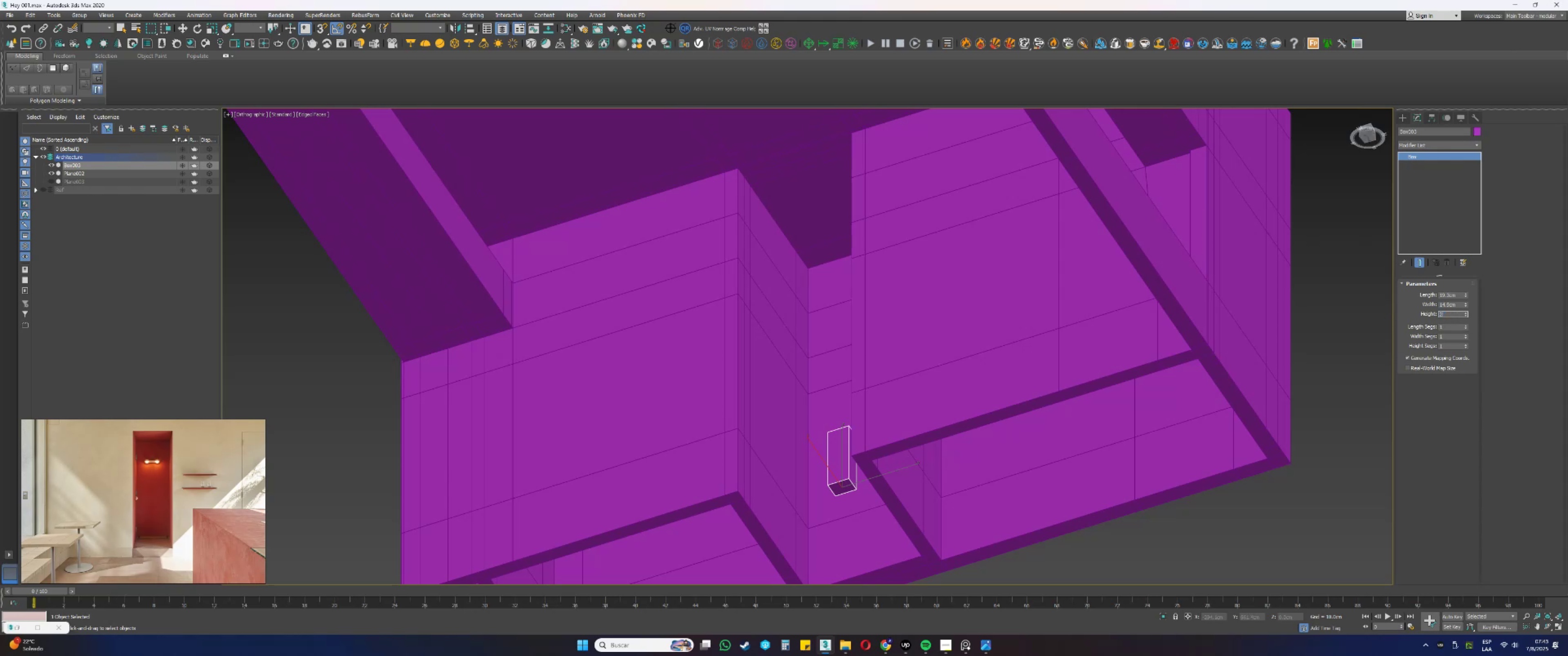 
key(Numpad1)
 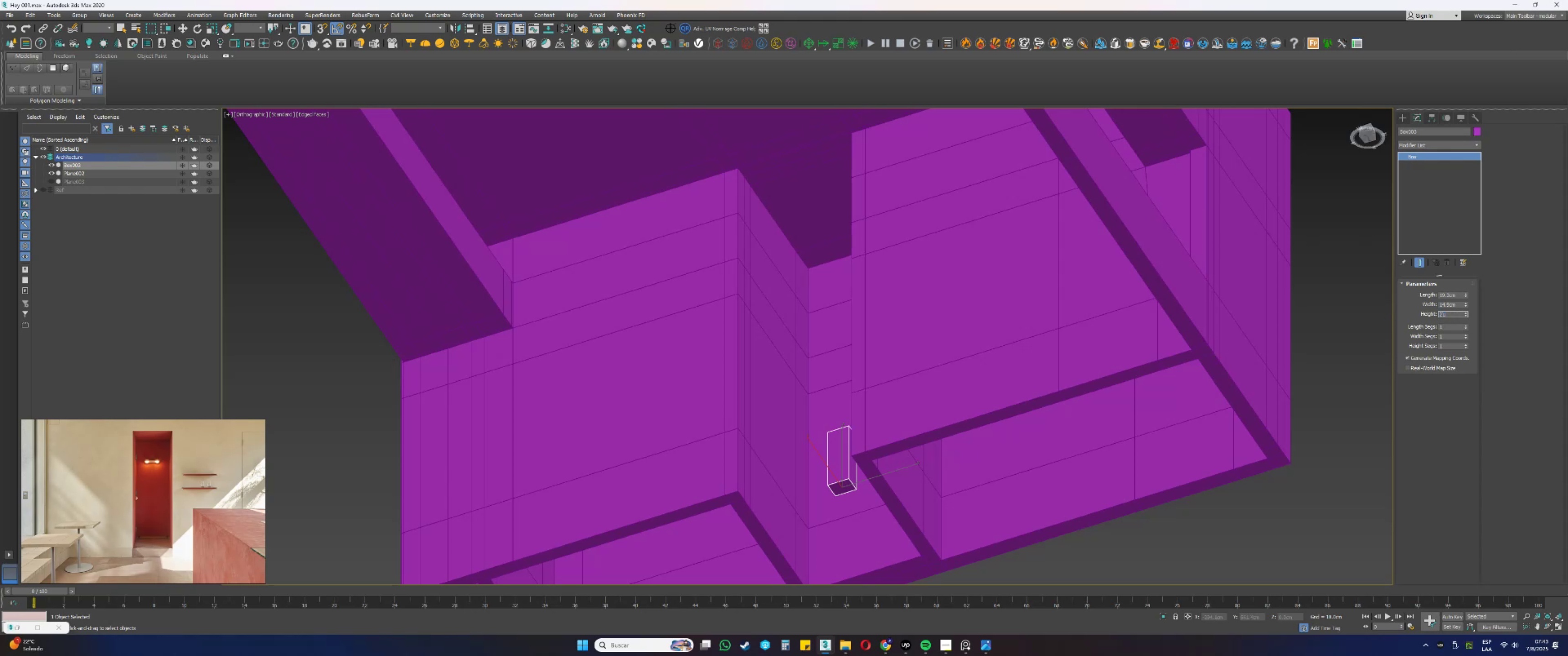 
key(Numpad0)
 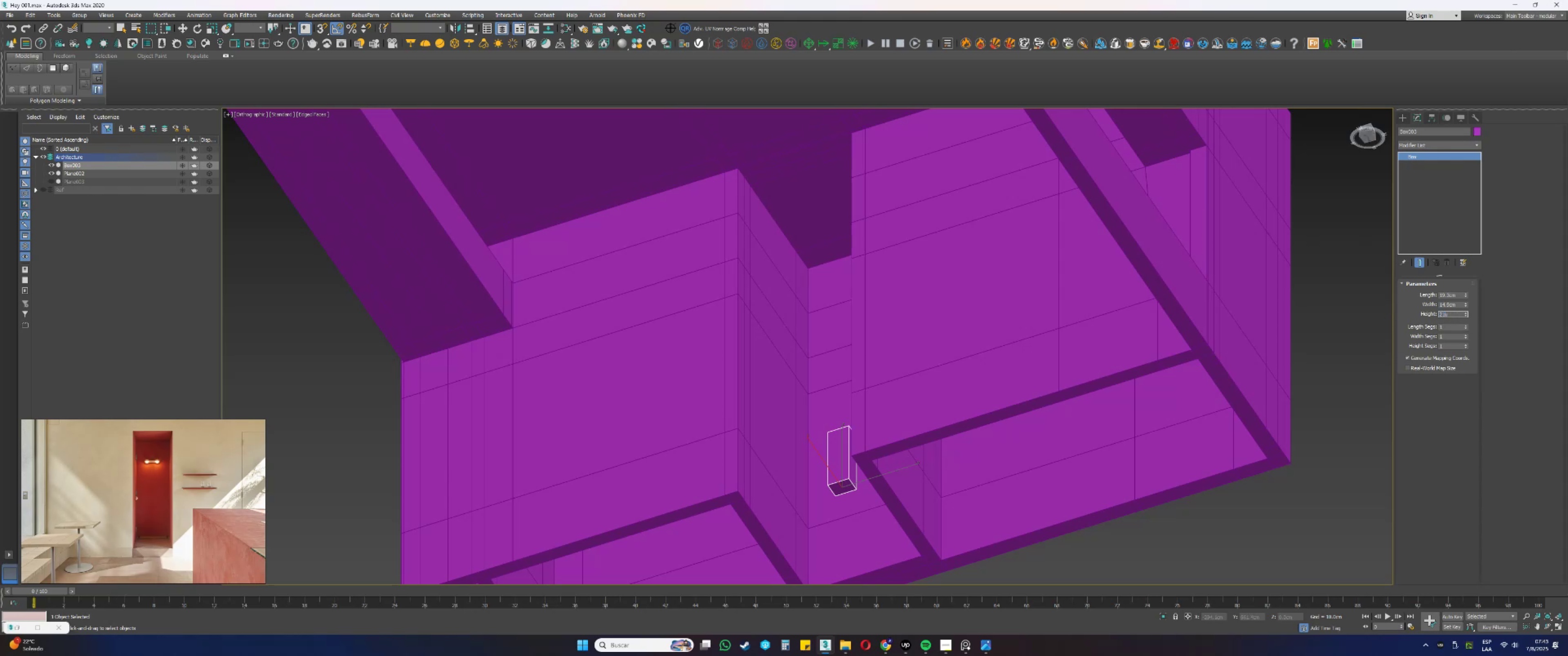 
key(NumpadEnter)
 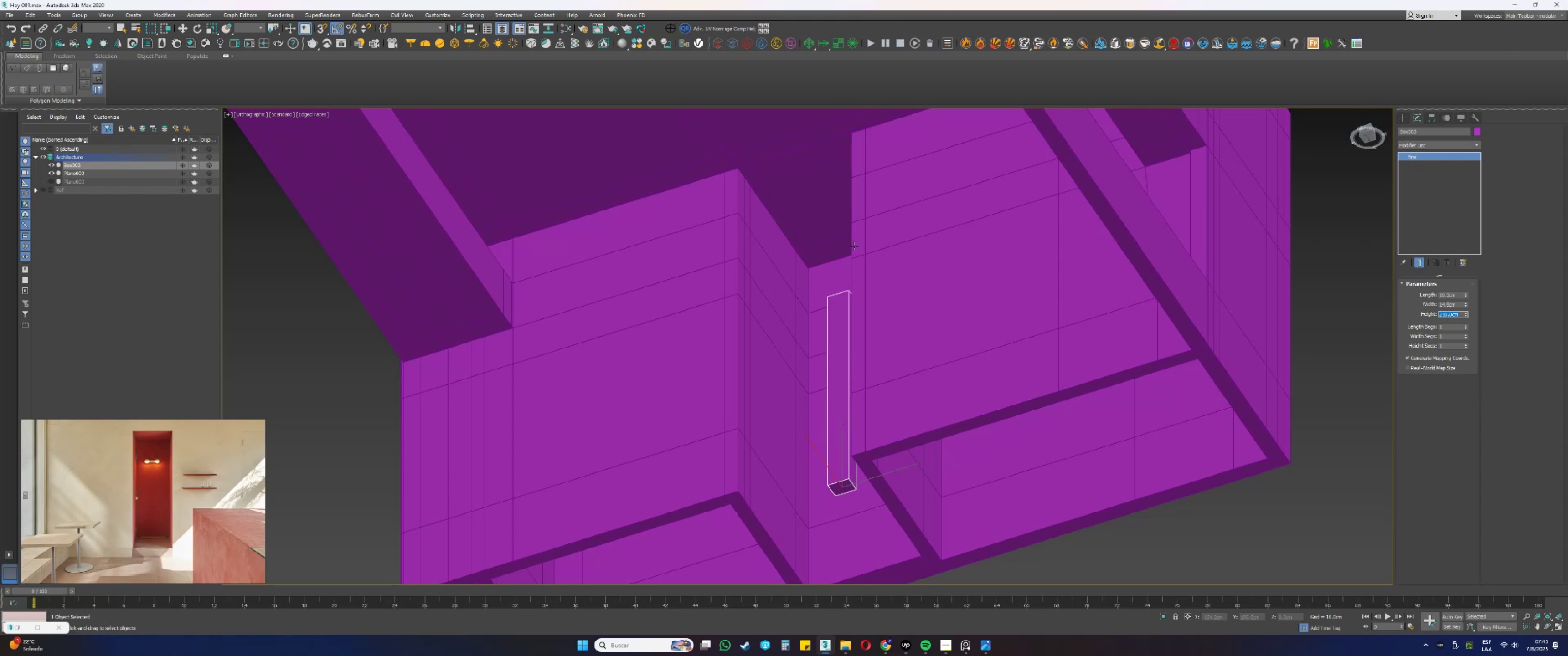 
key(W)
 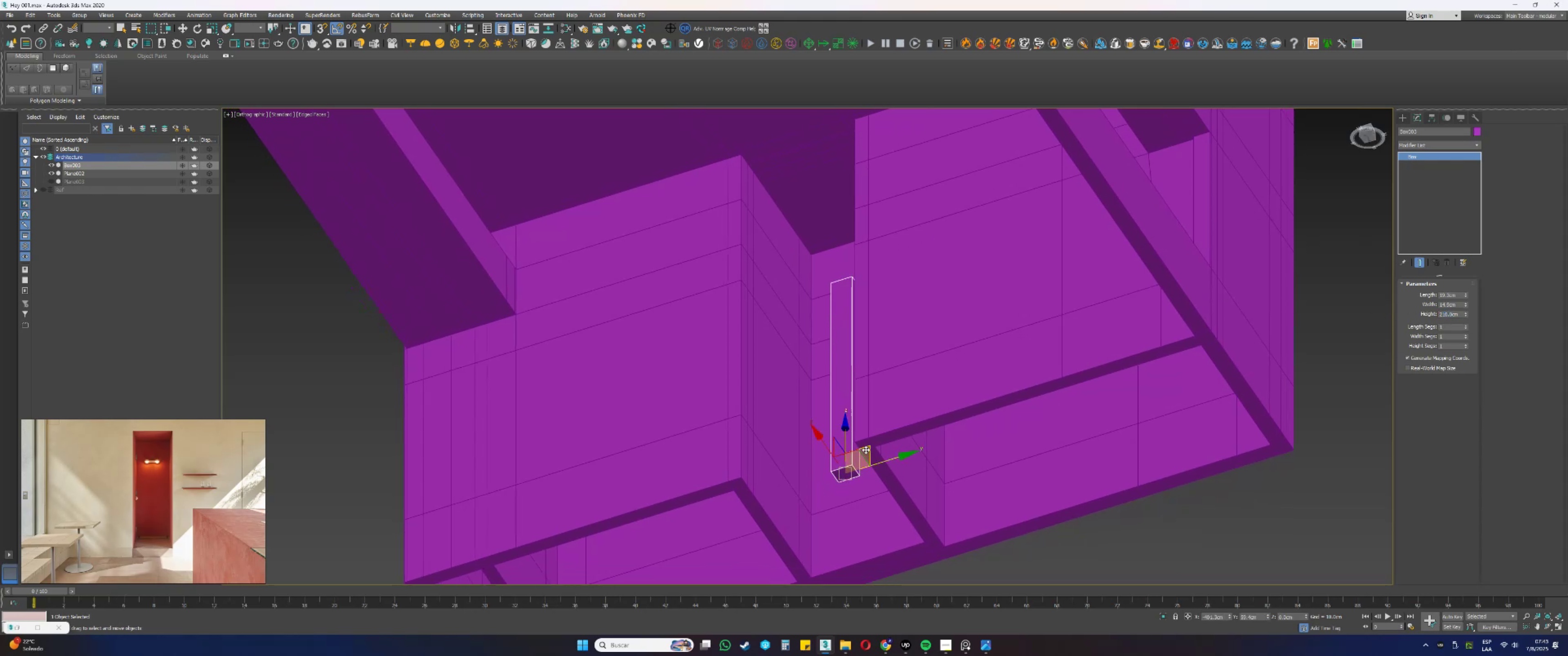 
left_click_drag(start_coordinate=[862, 451], to_coordinate=[883, 420])
 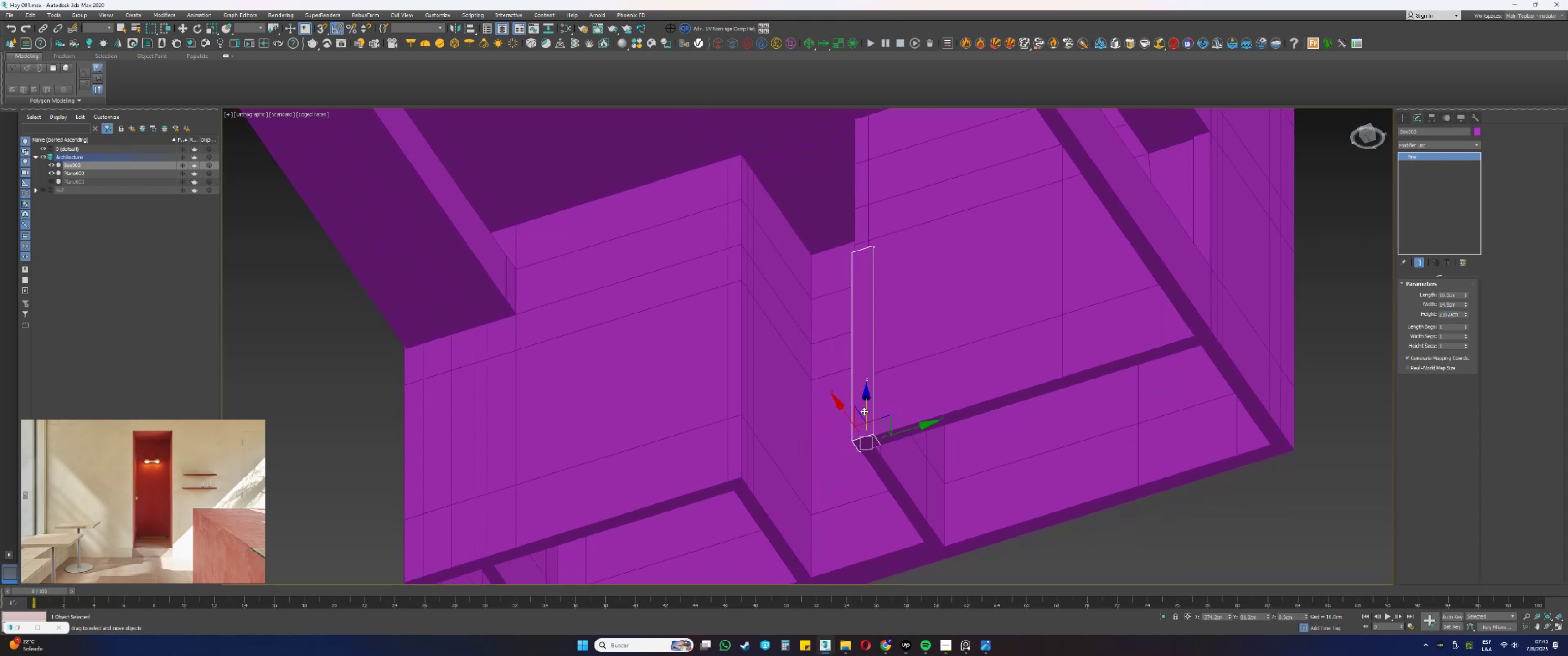 
hold_key(key=AltLeft, duration=0.6)
 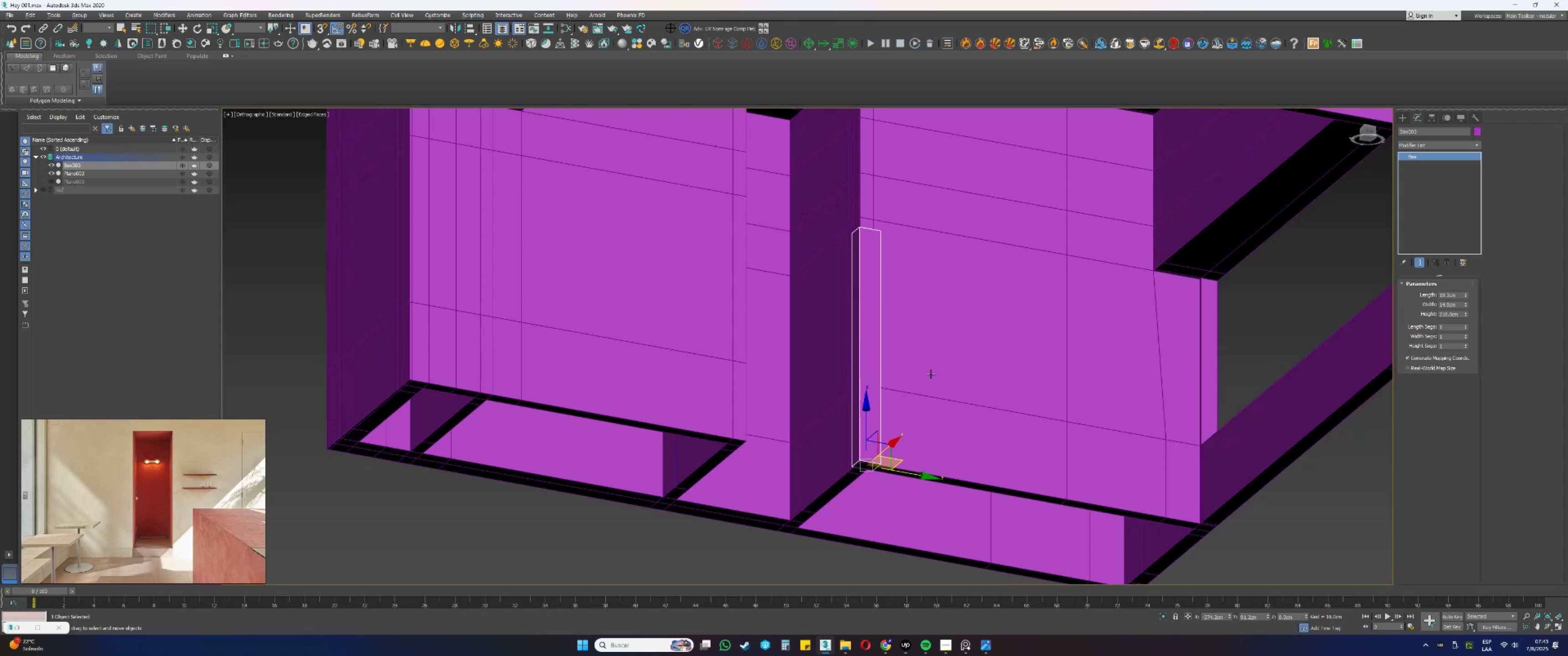 
key(Alt+Meta+MetaLeft)
 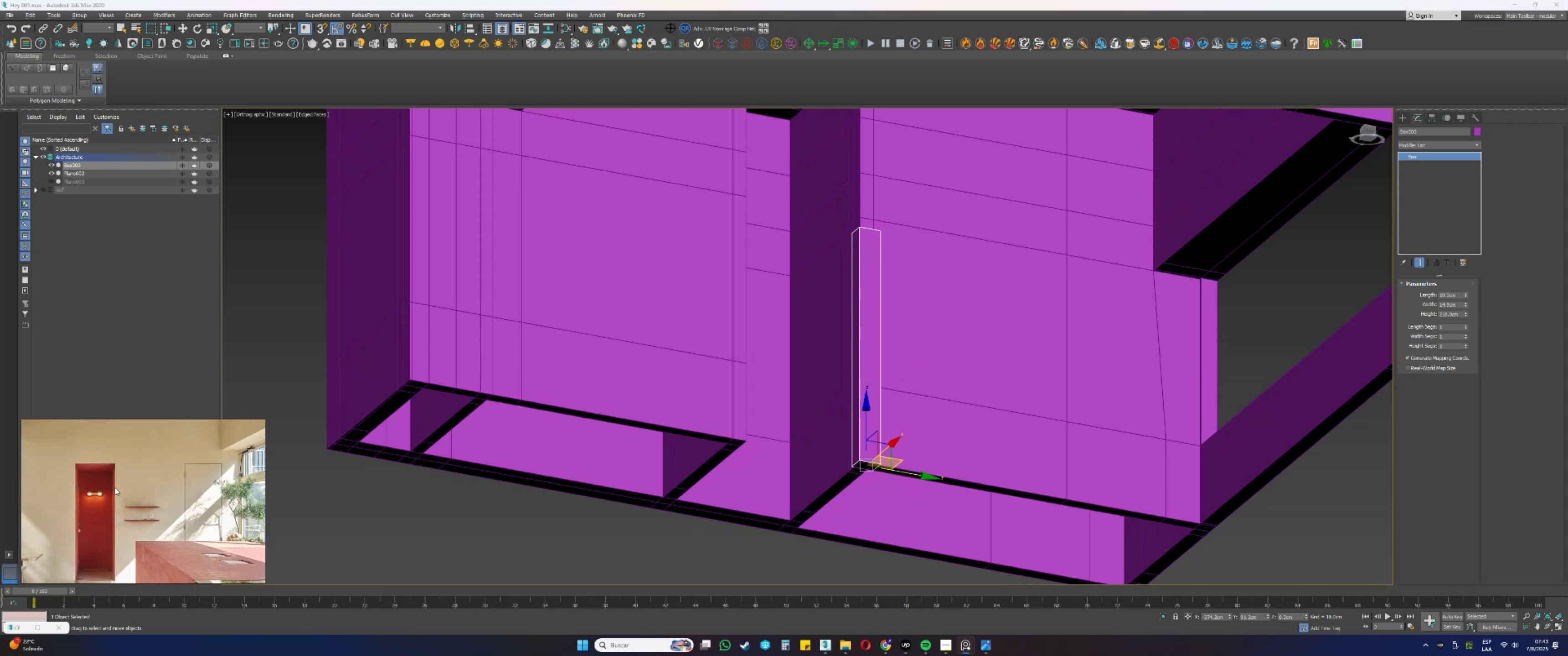 
hold_key(key=AltLeft, duration=1.08)
 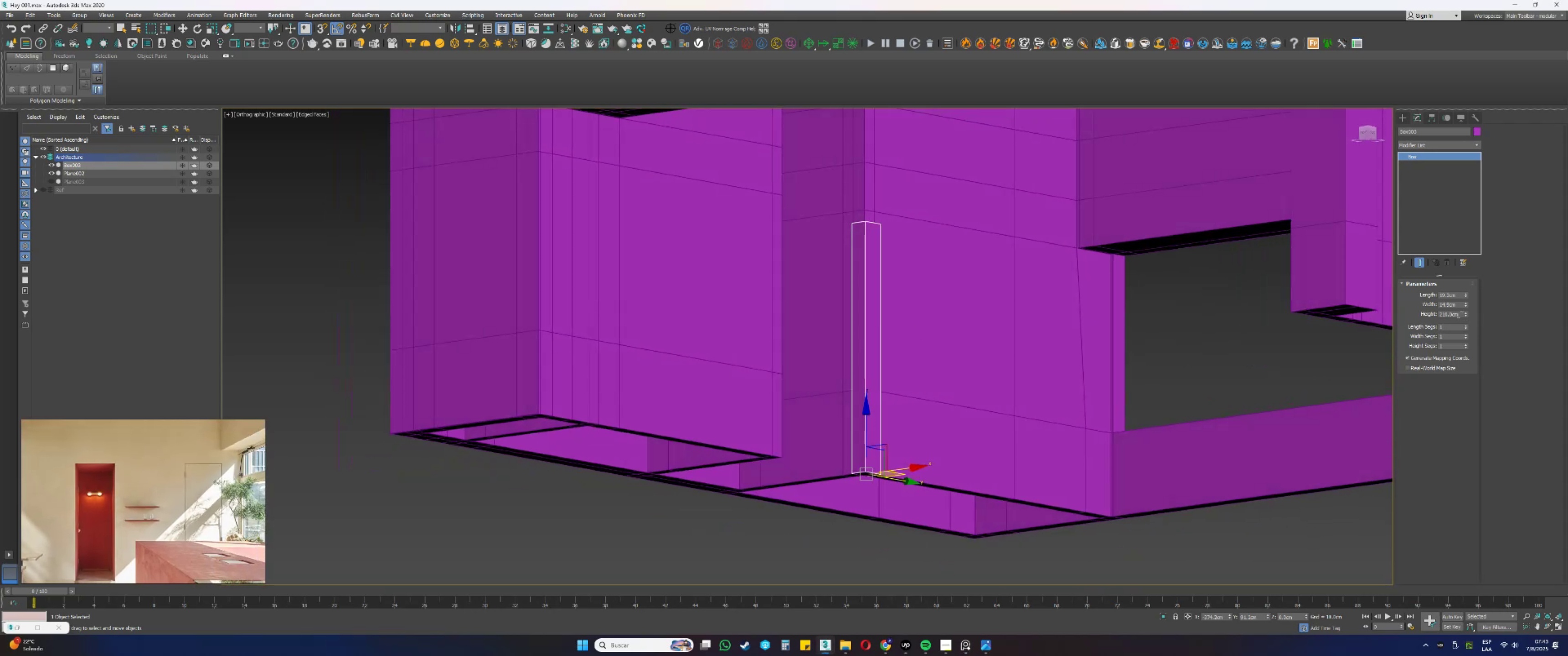 
double_click([1457, 314])
 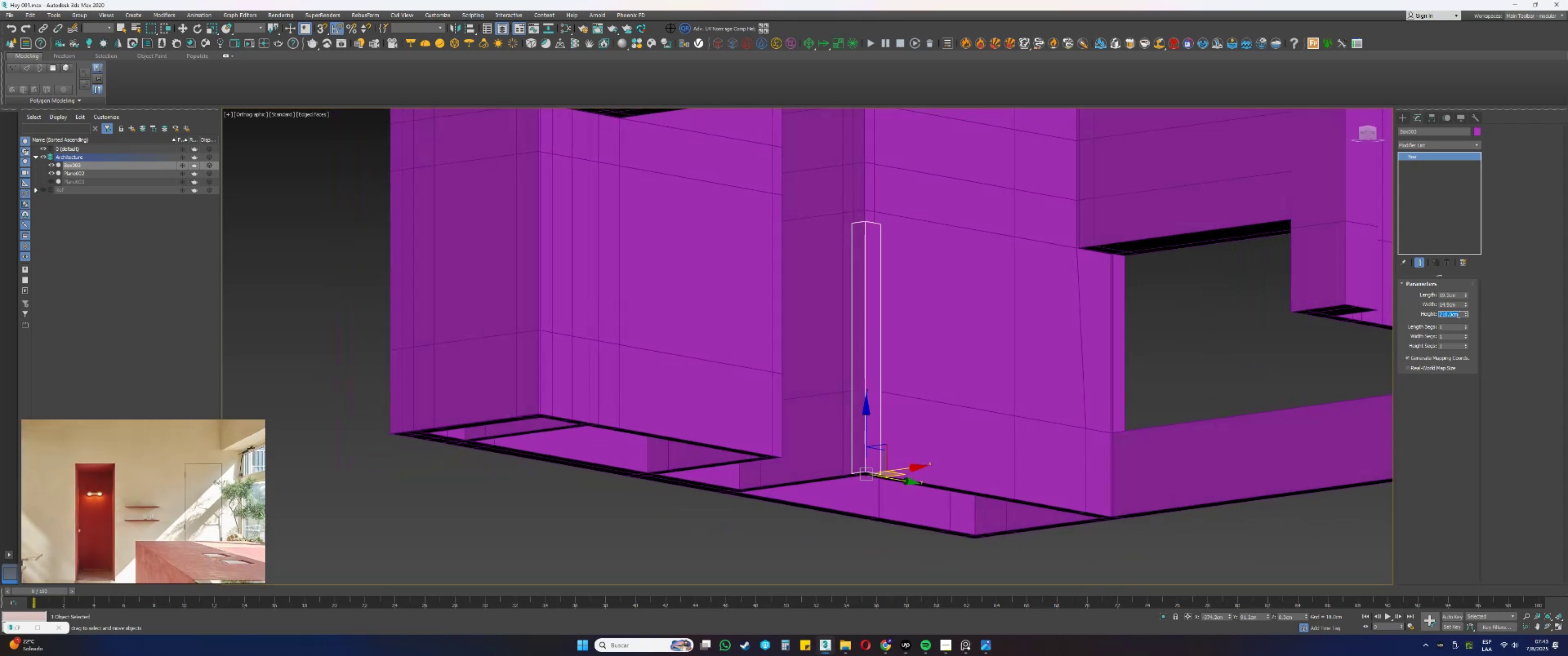 
key(Numpad2)
 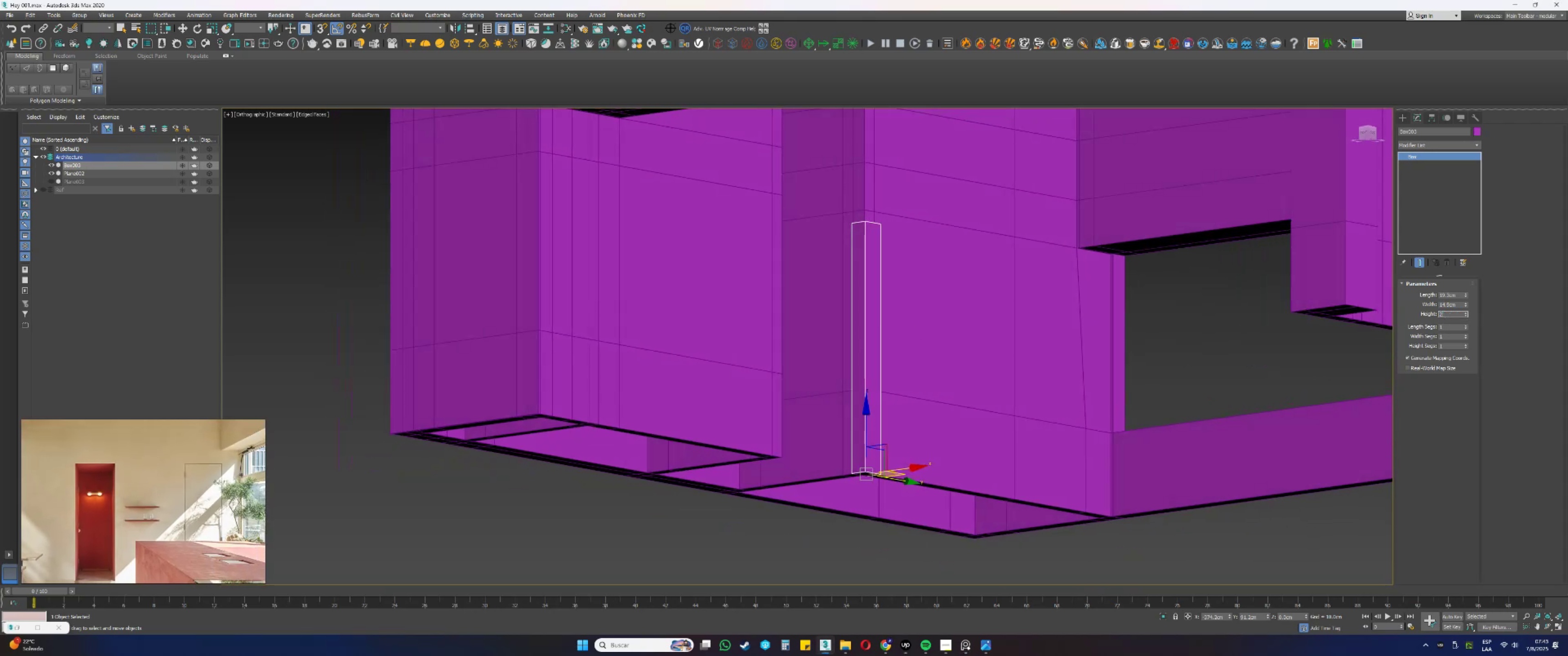 
key(Numpad0)
 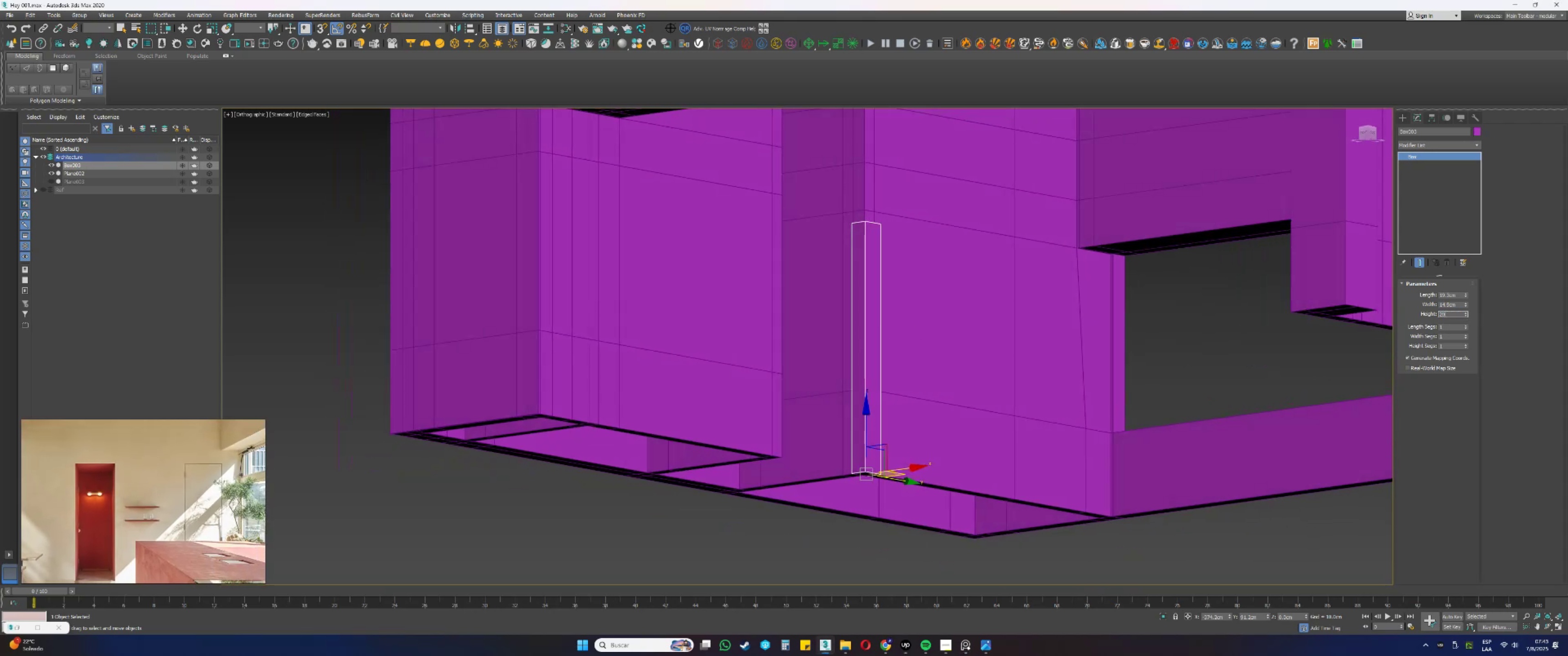 
key(Numpad0)
 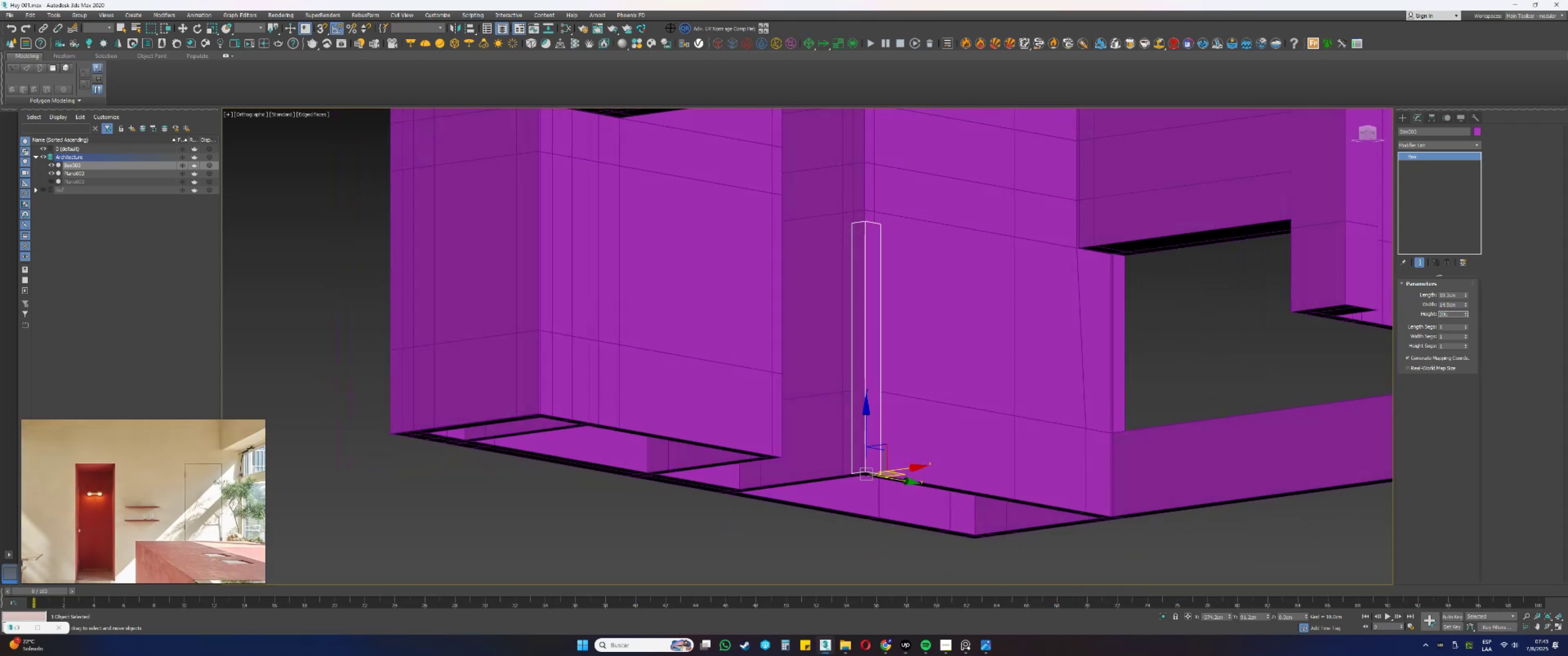 
key(NumpadEnter)
 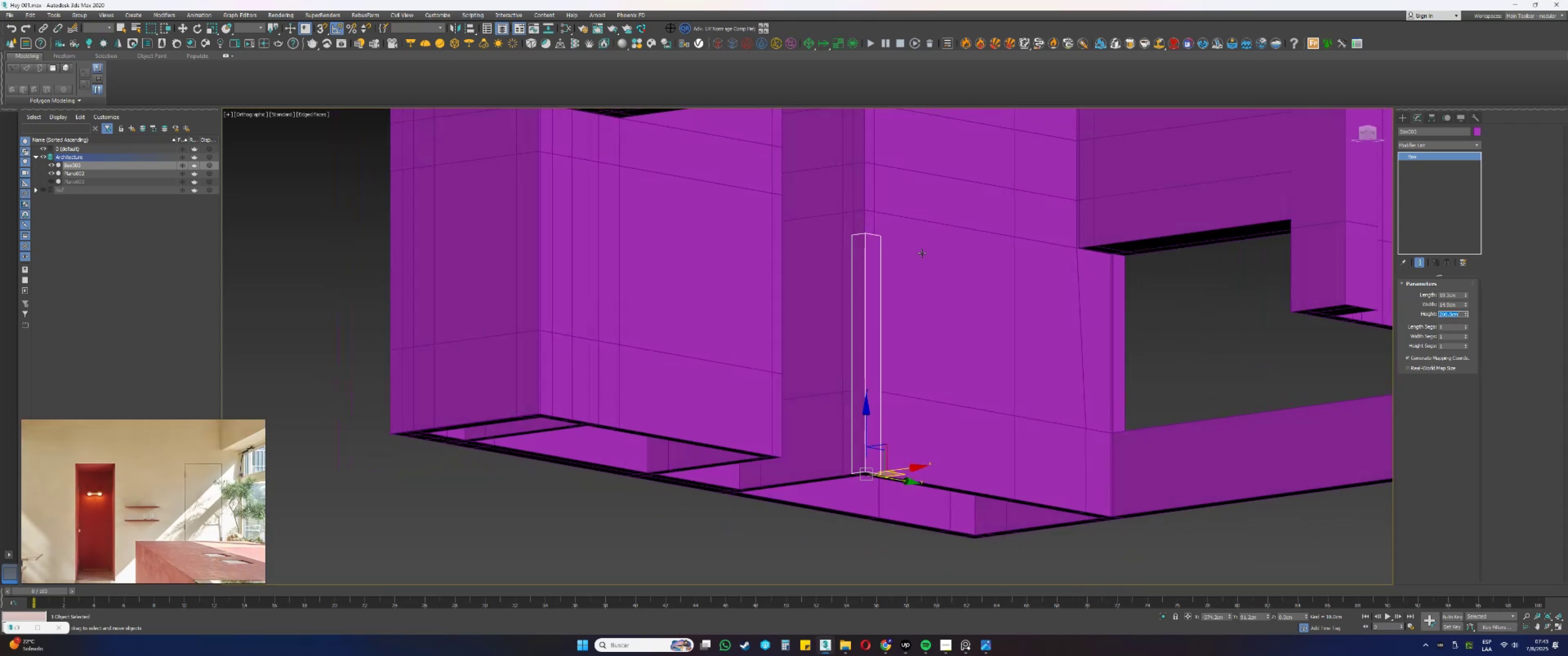 
left_click([944, 288])
 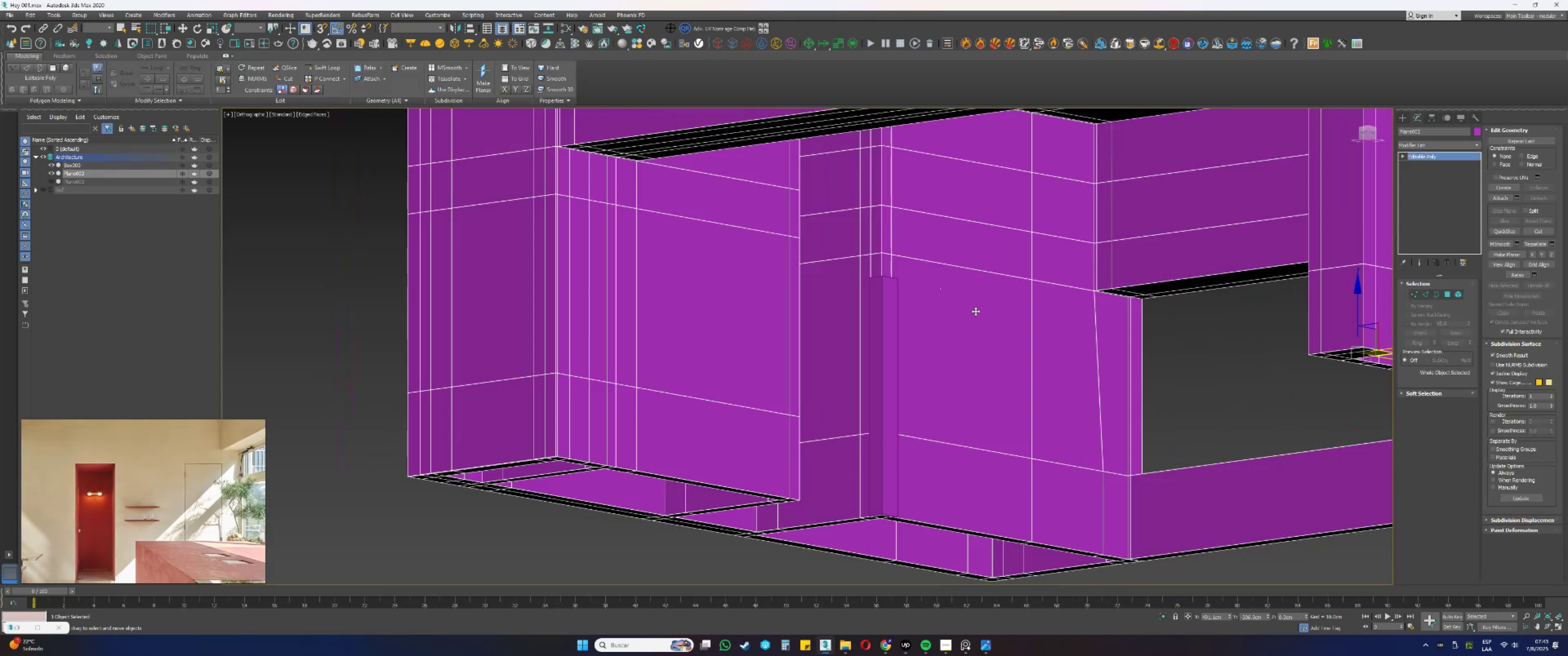 
key(2)
 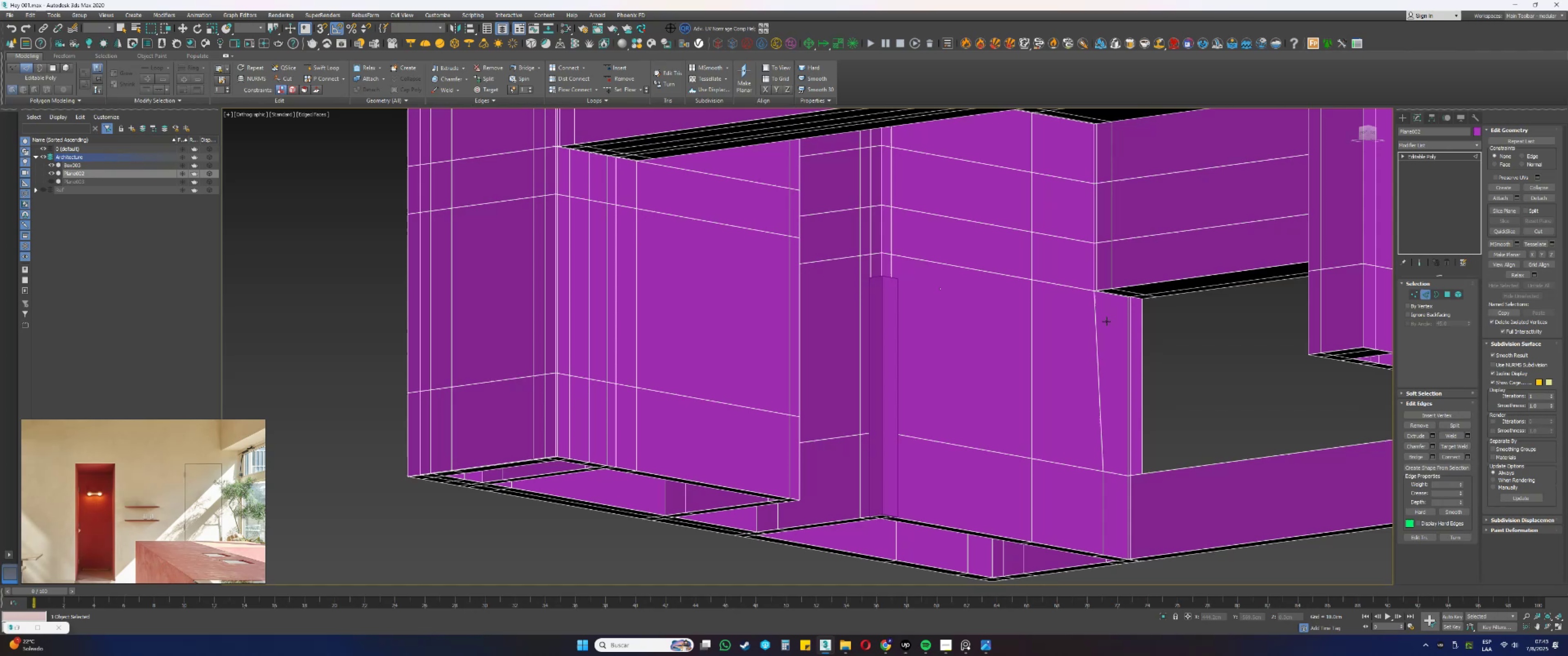 
left_click_drag(start_coordinate=[1167, 343], to_coordinate=[1124, 333])
 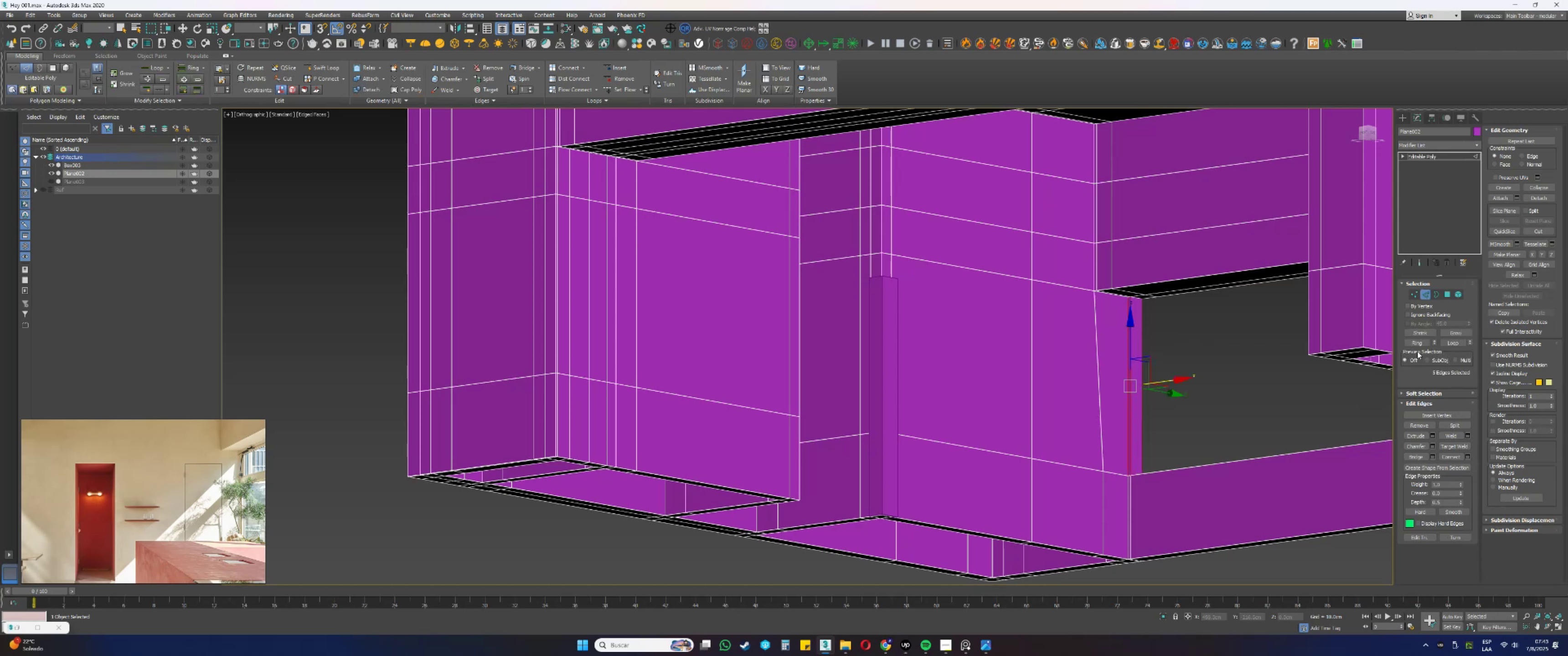 
left_click([1415, 342])
 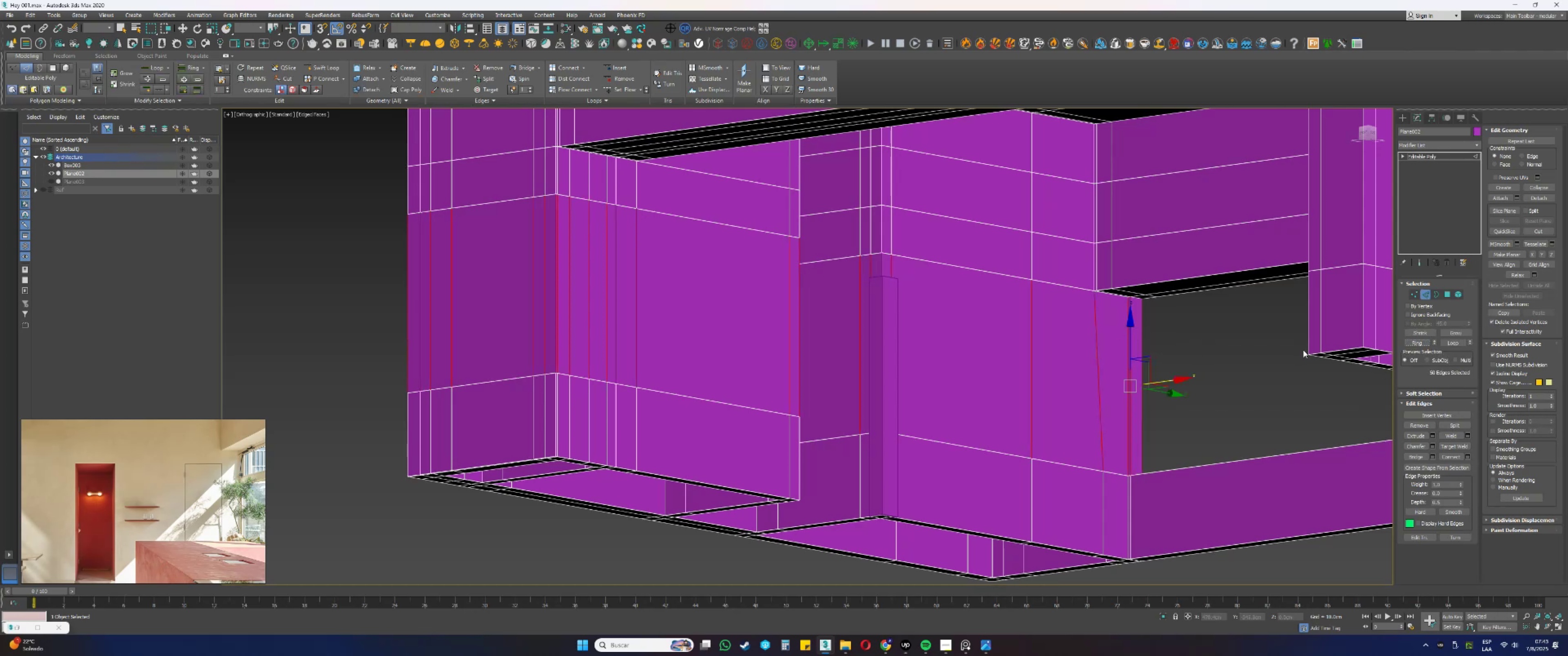 
scroll: coordinate [834, 370], scroll_direction: down, amount: 2.0
 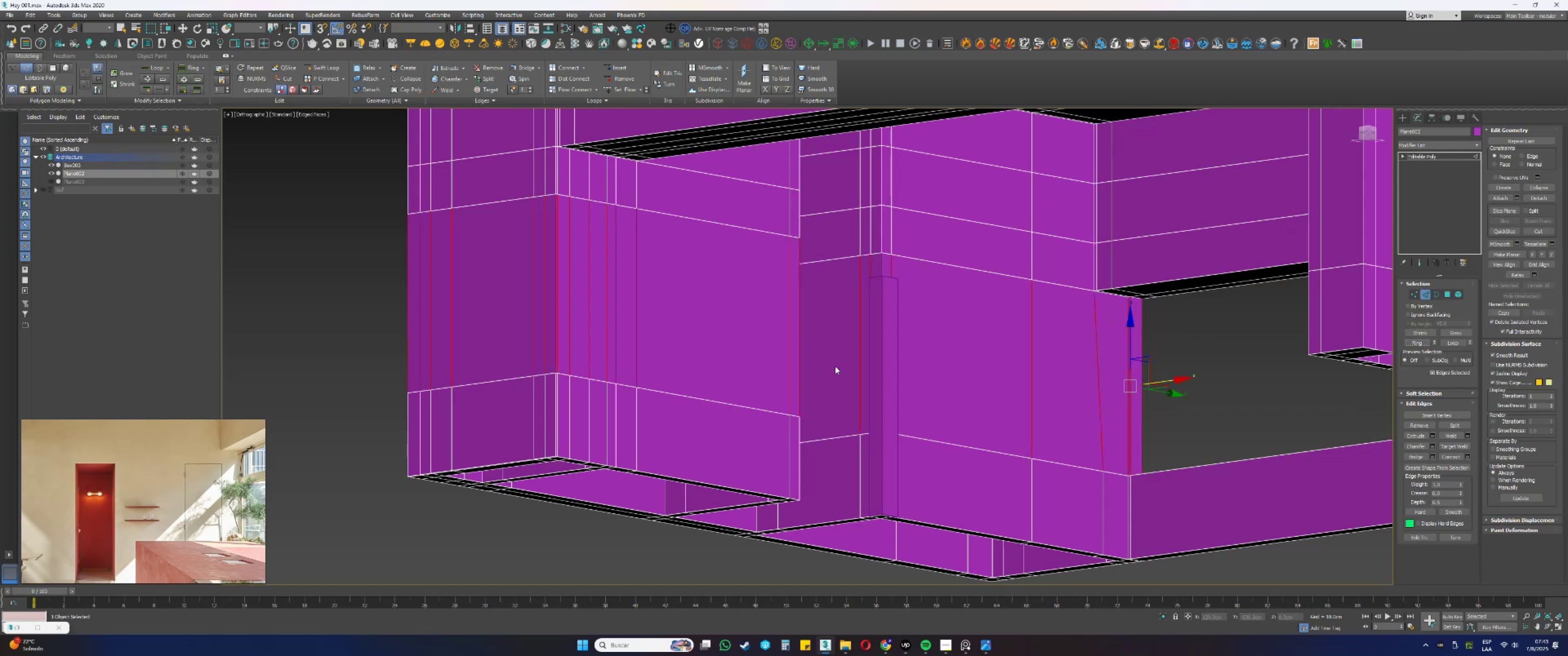 
key(F3)
 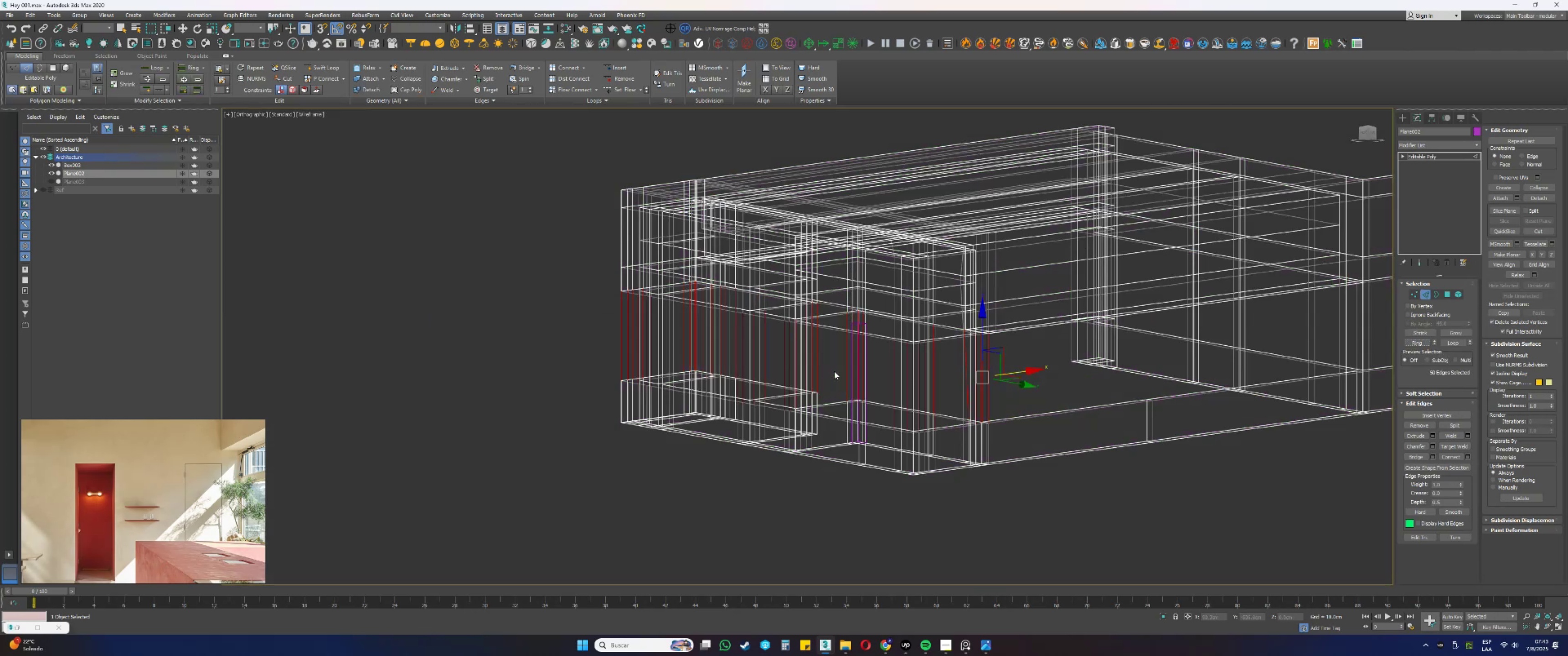 
scroll: coordinate [851, 356], scroll_direction: up, amount: 1.0
 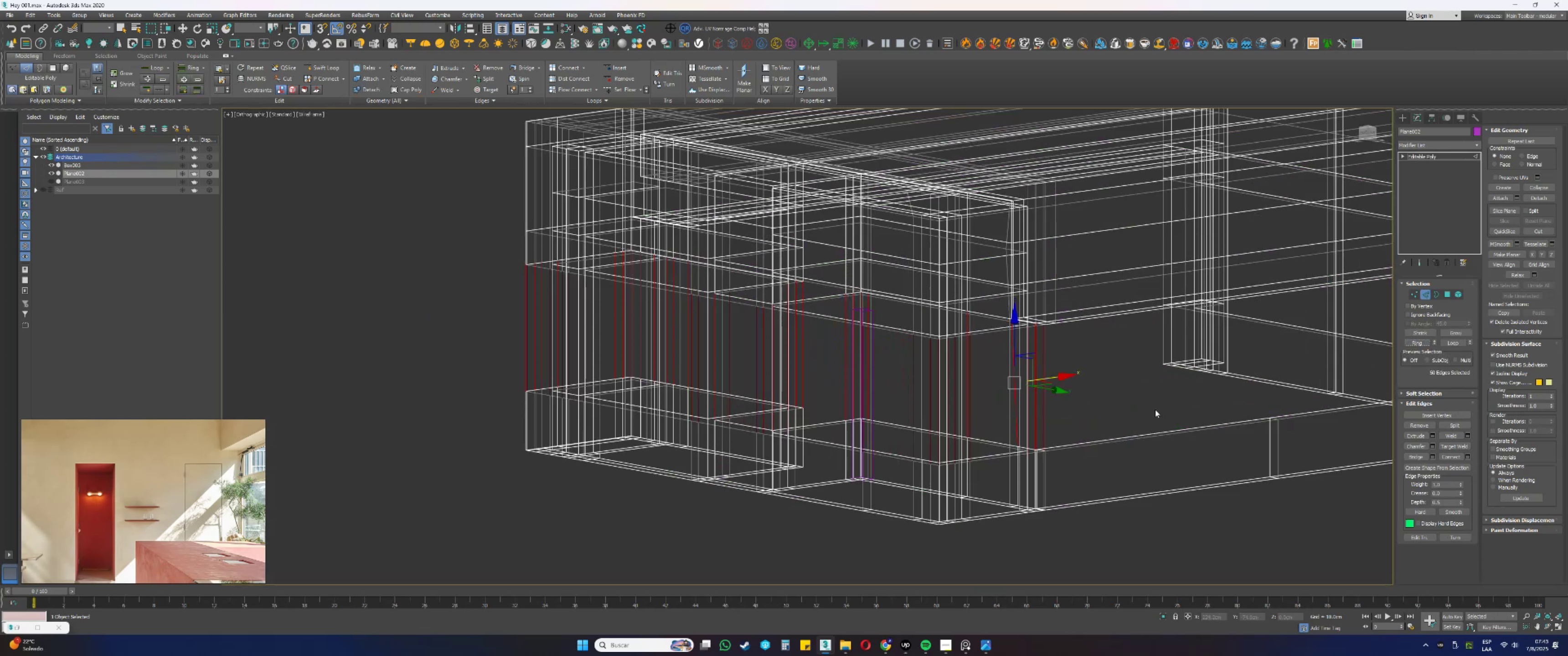 
hold_key(key=AltLeft, duration=1.12)
 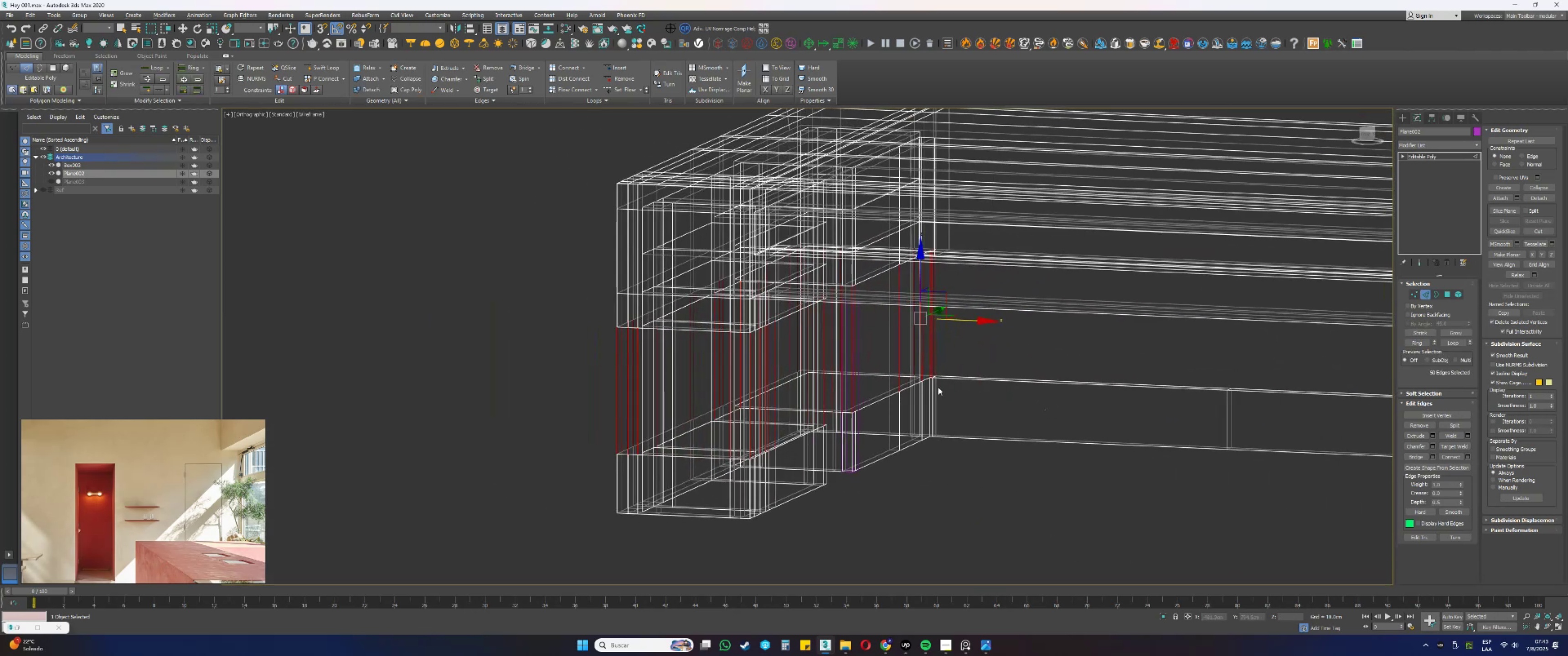 
scroll: coordinate [923, 381], scroll_direction: up, amount: 2.0
 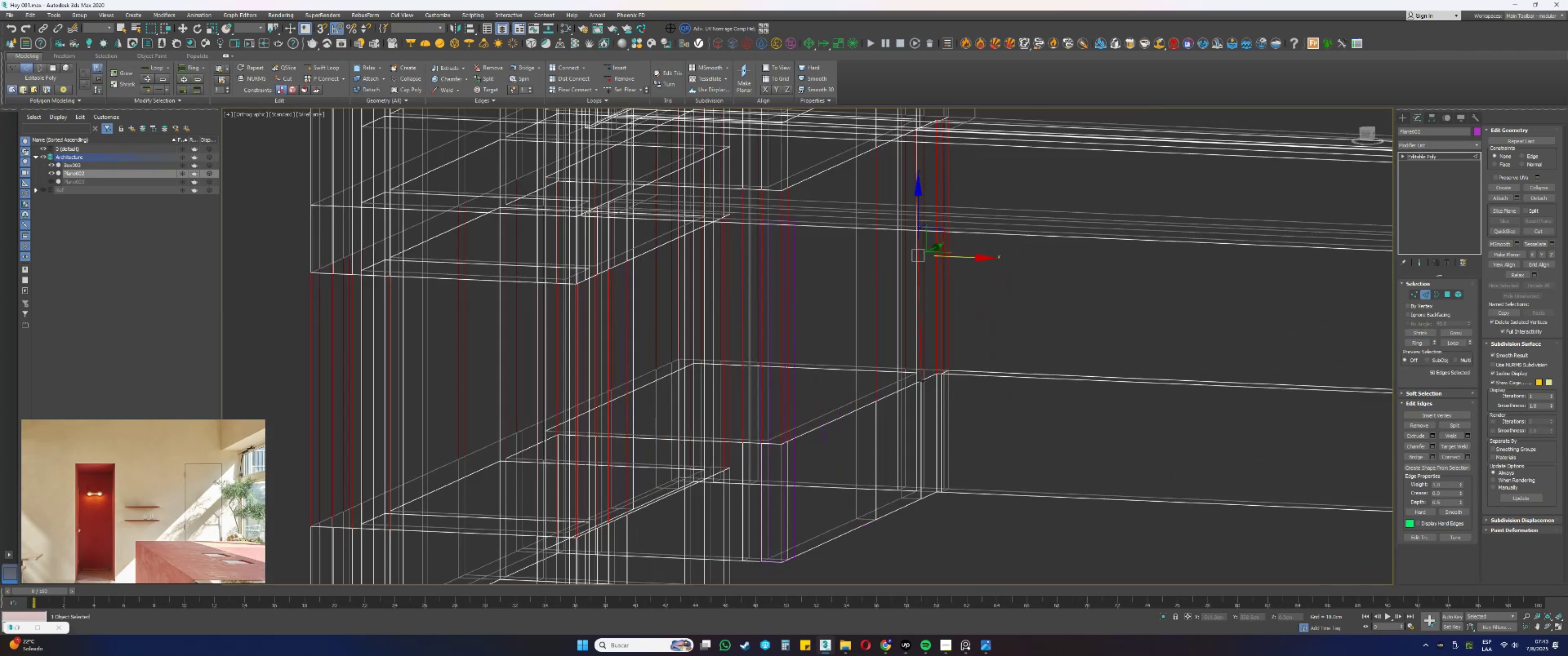 
hold_key(key=AltLeft, duration=1.5)
 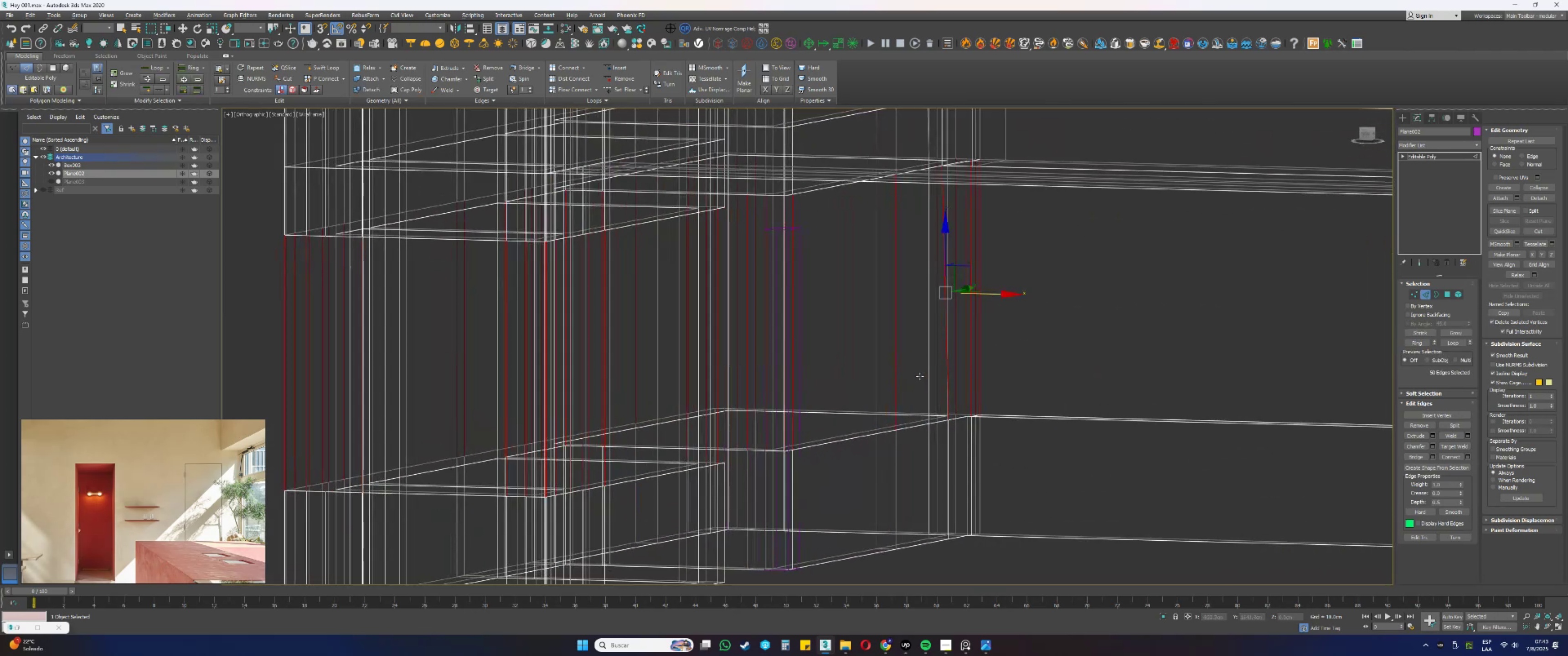 
key(Alt+AltLeft)
 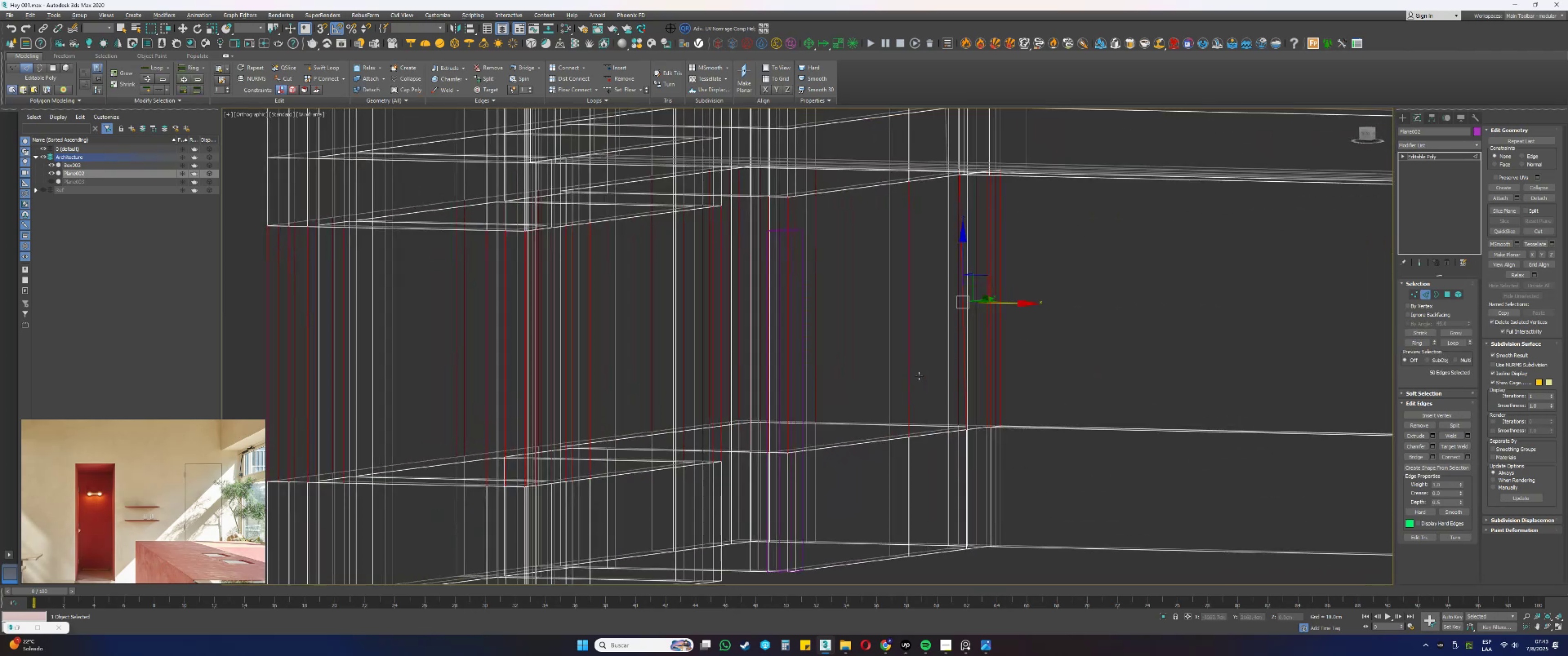 
key(Alt+AltLeft)
 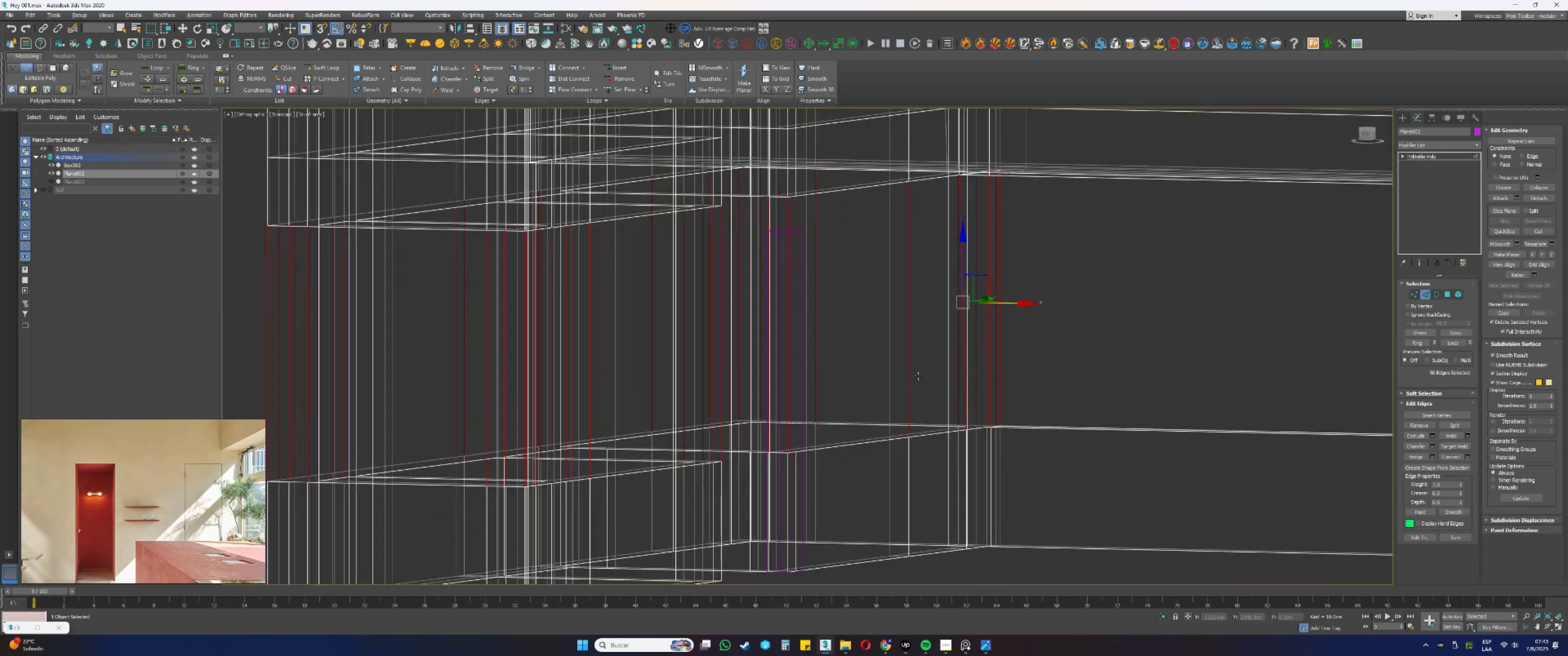 
key(Alt+AltLeft)
 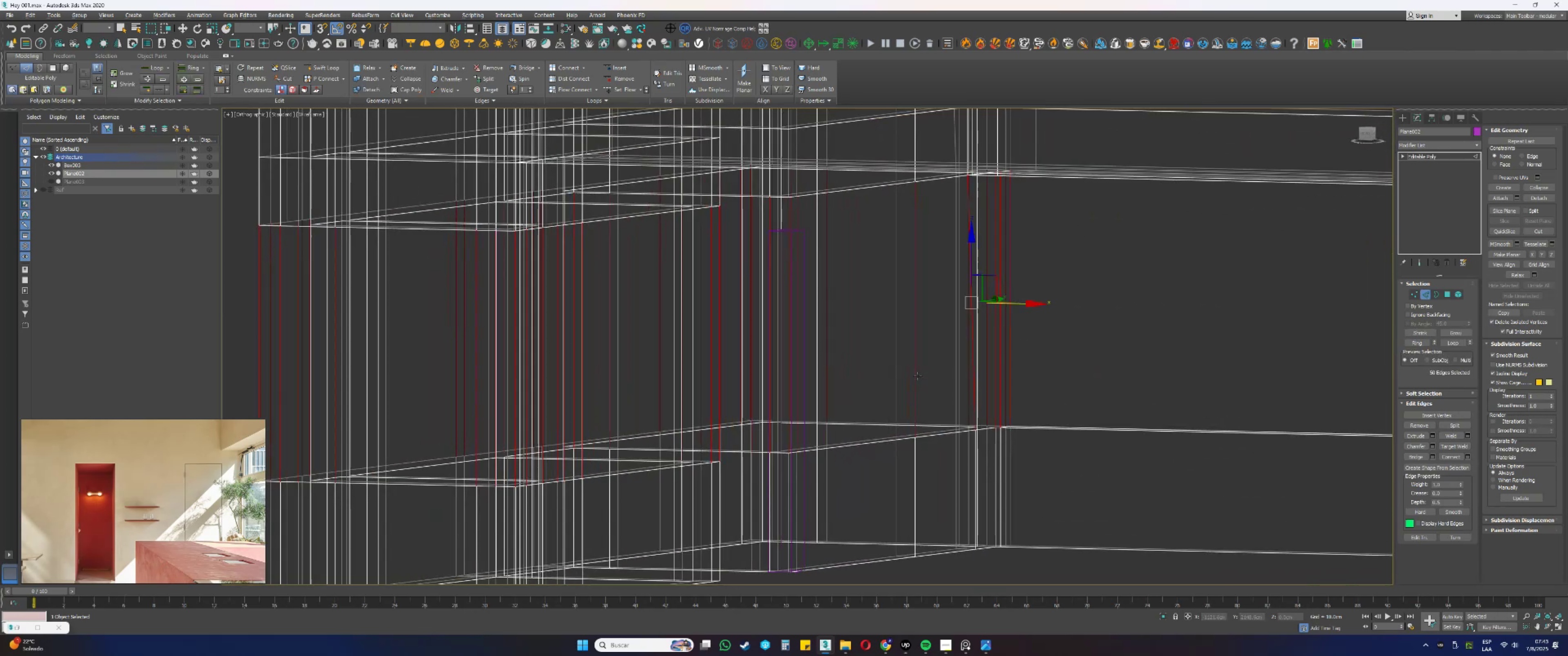 
key(Alt+AltLeft)
 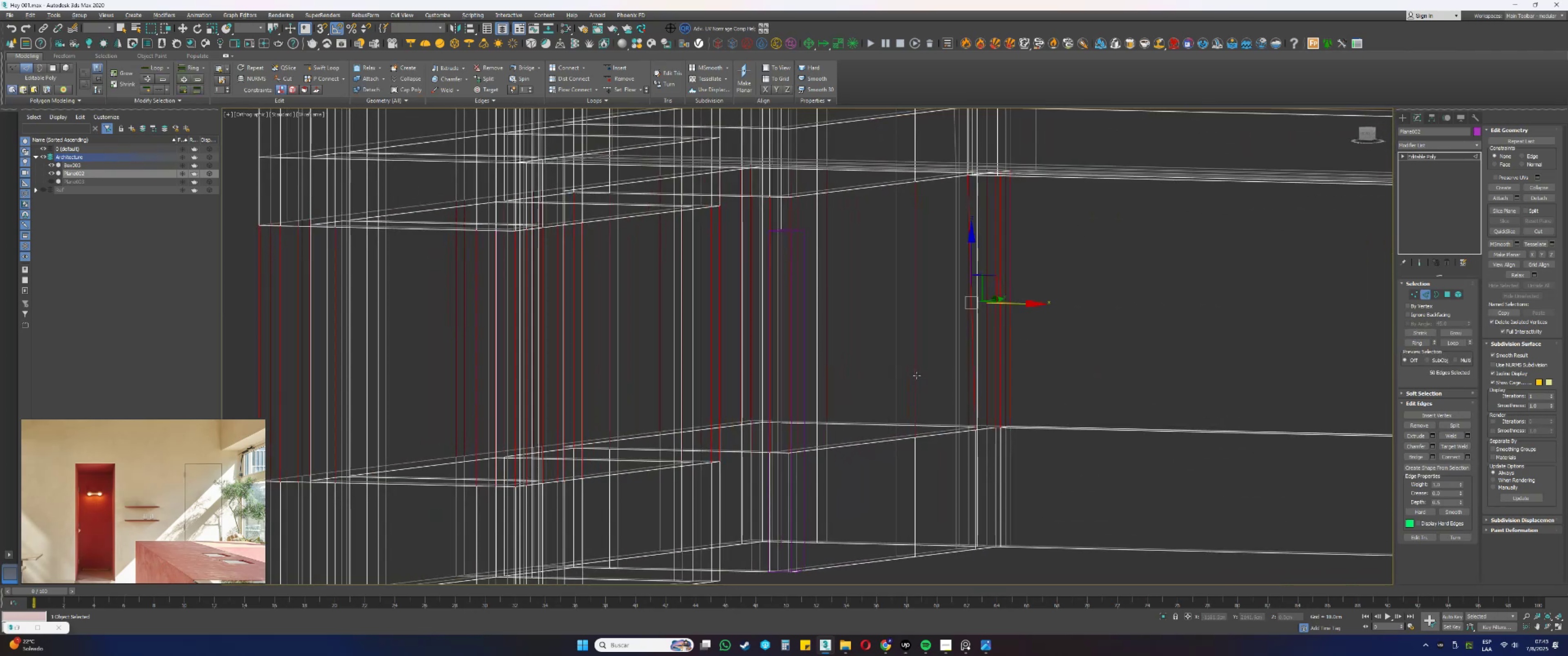 
key(Alt+AltLeft)
 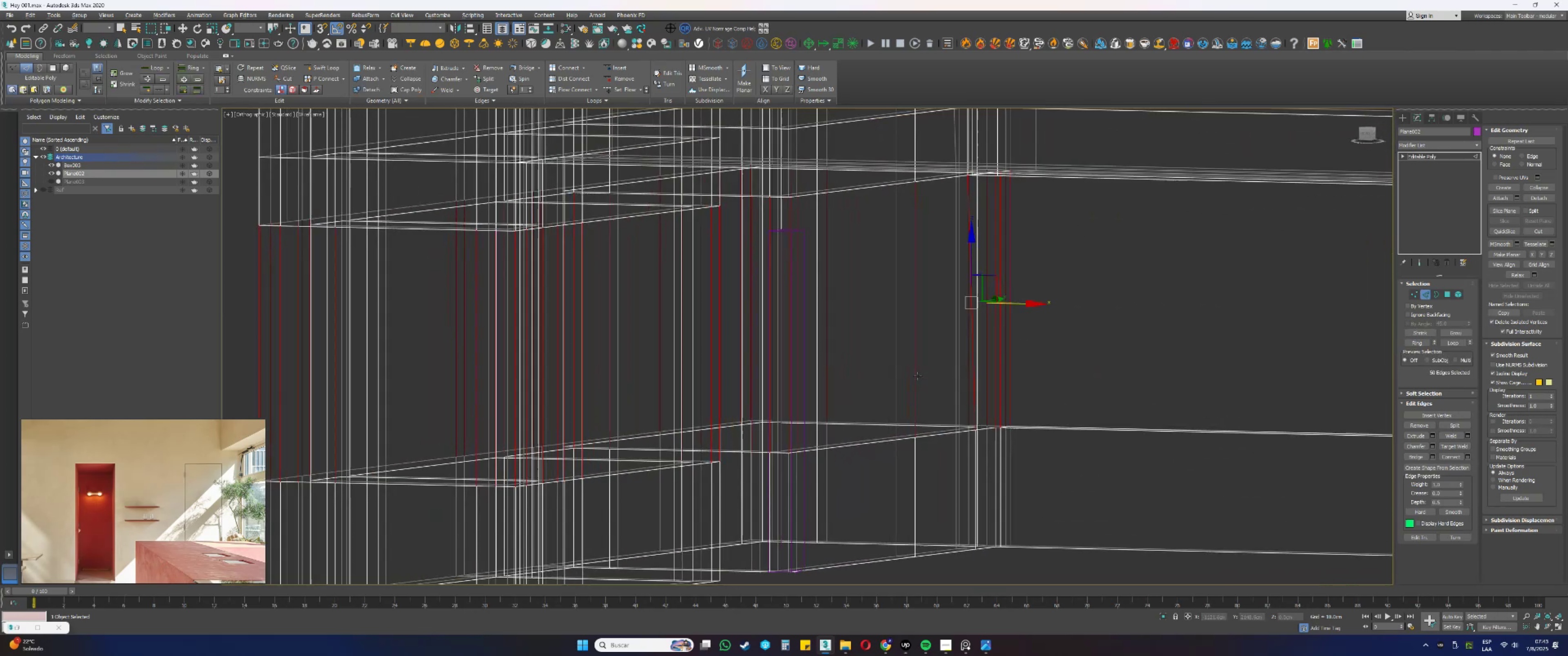 
key(Alt+AltLeft)
 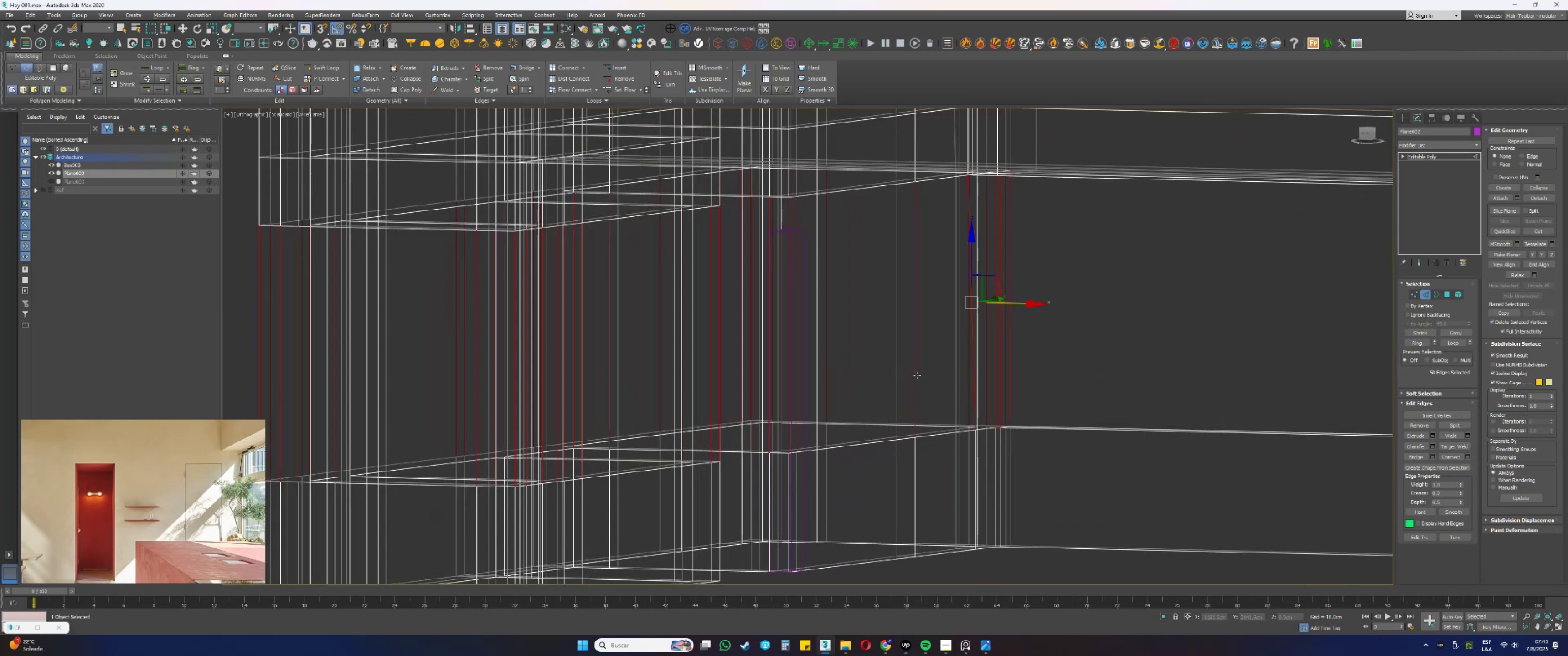 
key(Alt+AltLeft)
 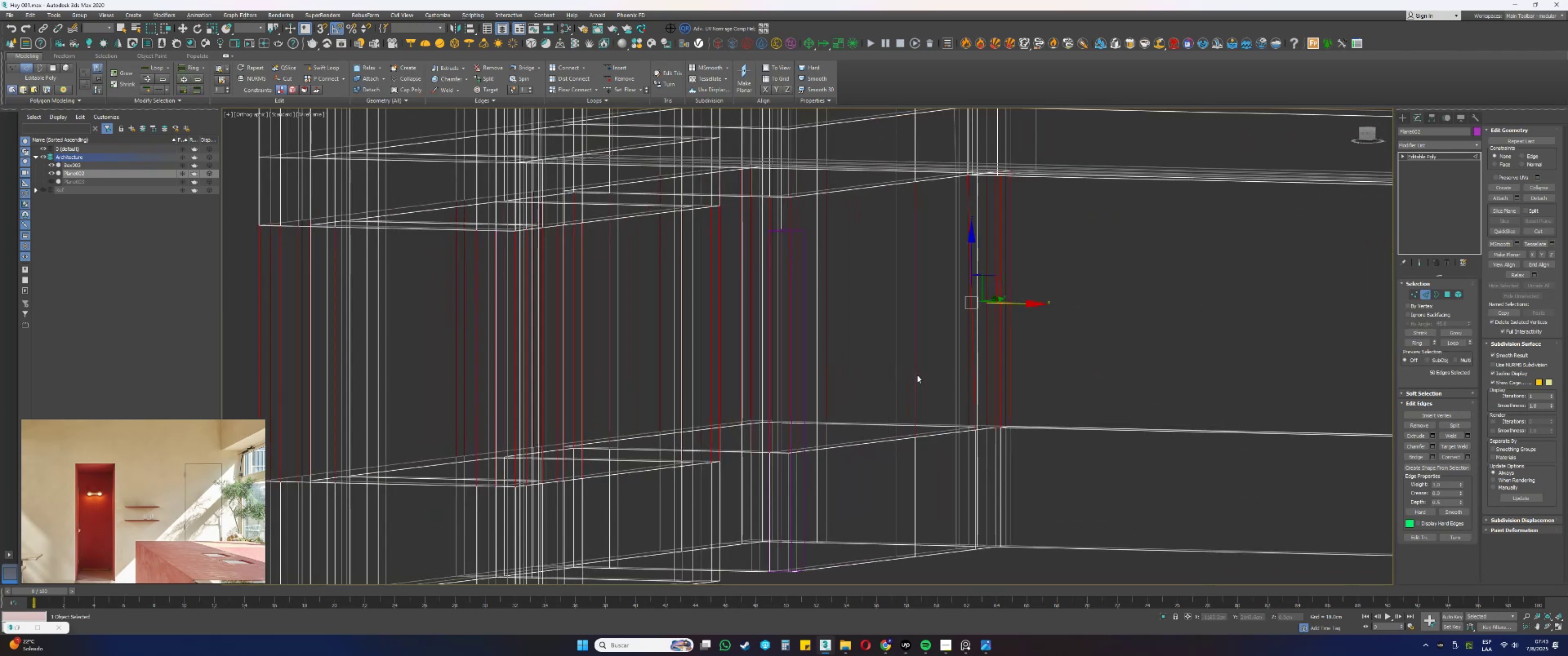 
scroll: coordinate [918, 375], scroll_direction: down, amount: 1.0
 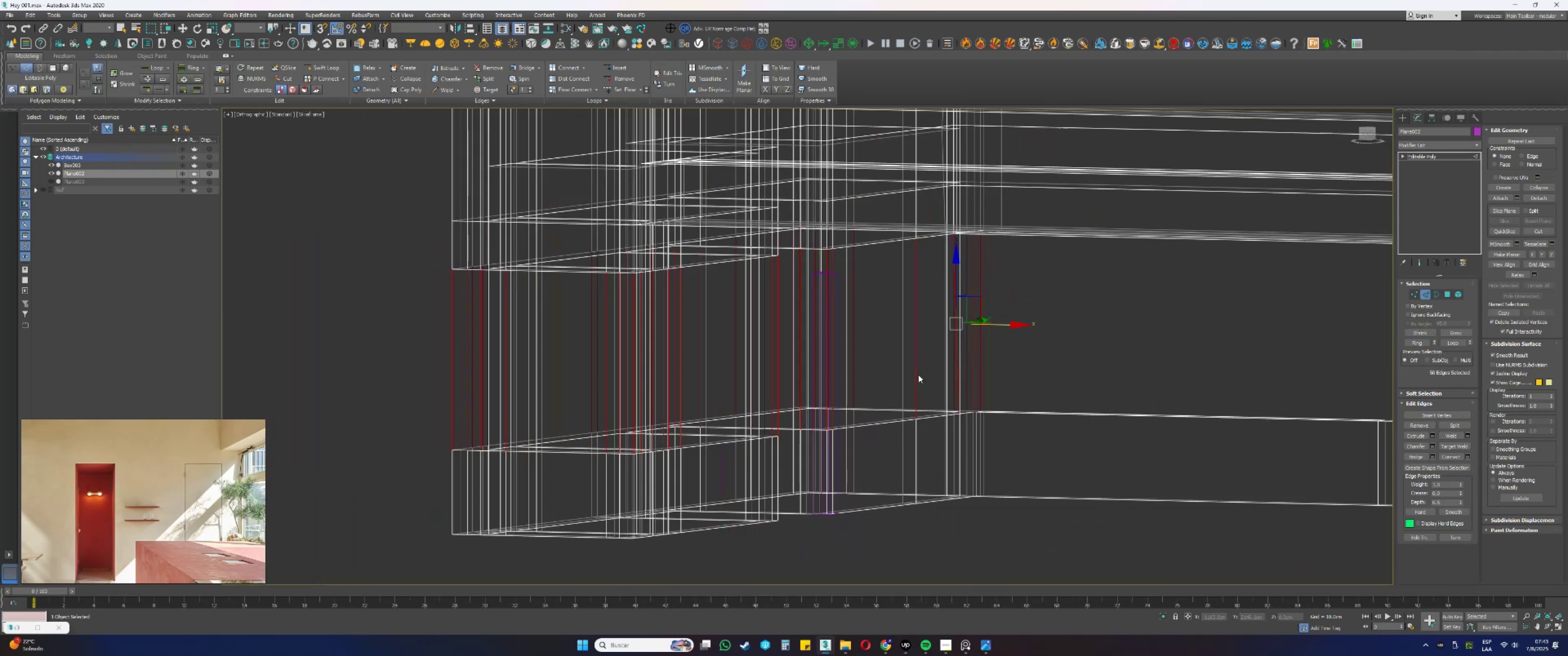 
key(F3)
 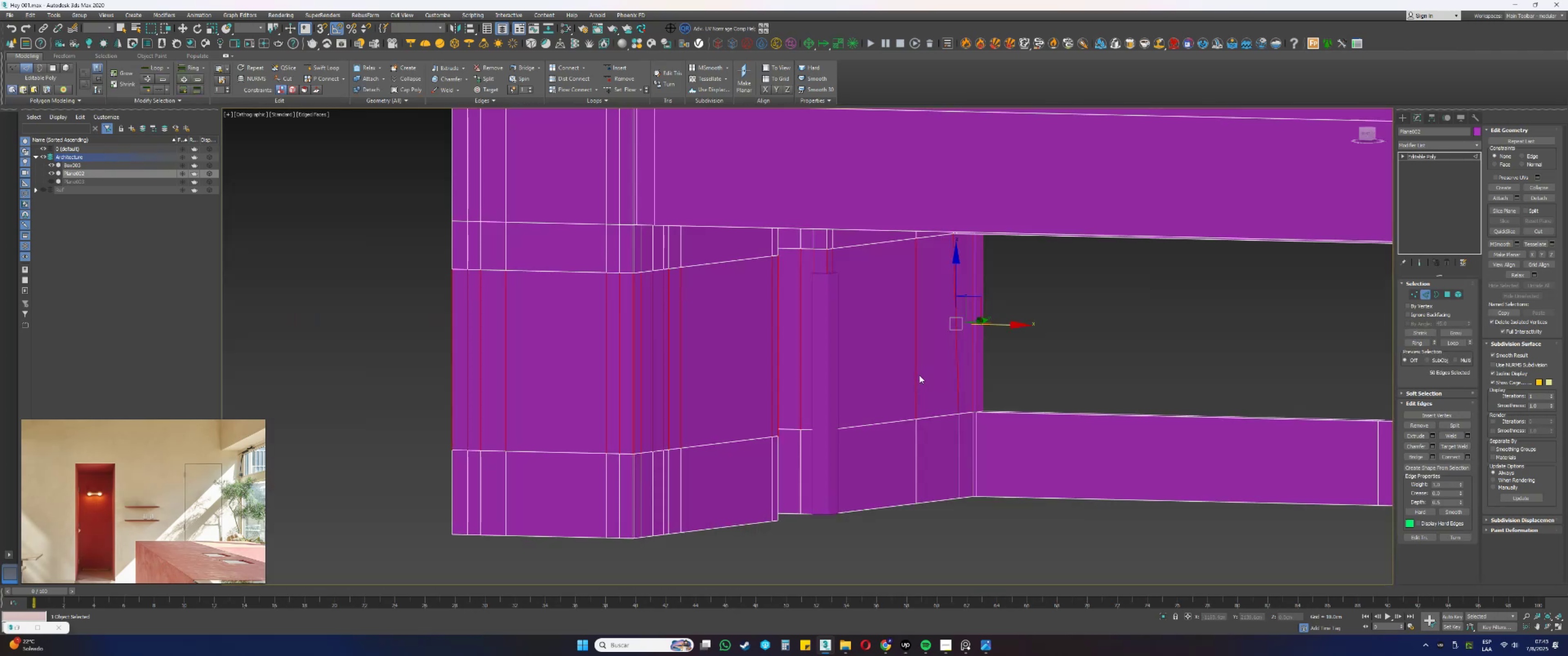 
hold_key(key=AltLeft, duration=0.58)
 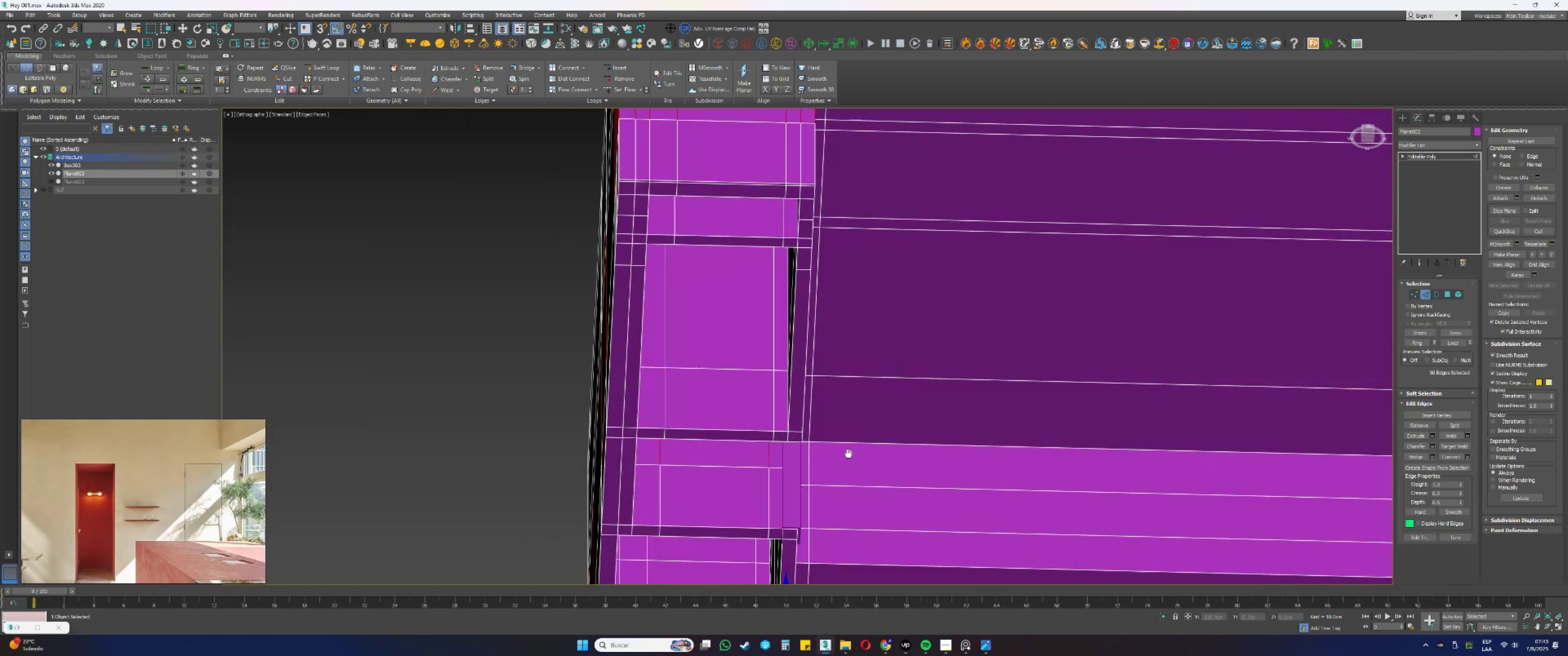 
hold_key(key=AltLeft, duration=0.6)
 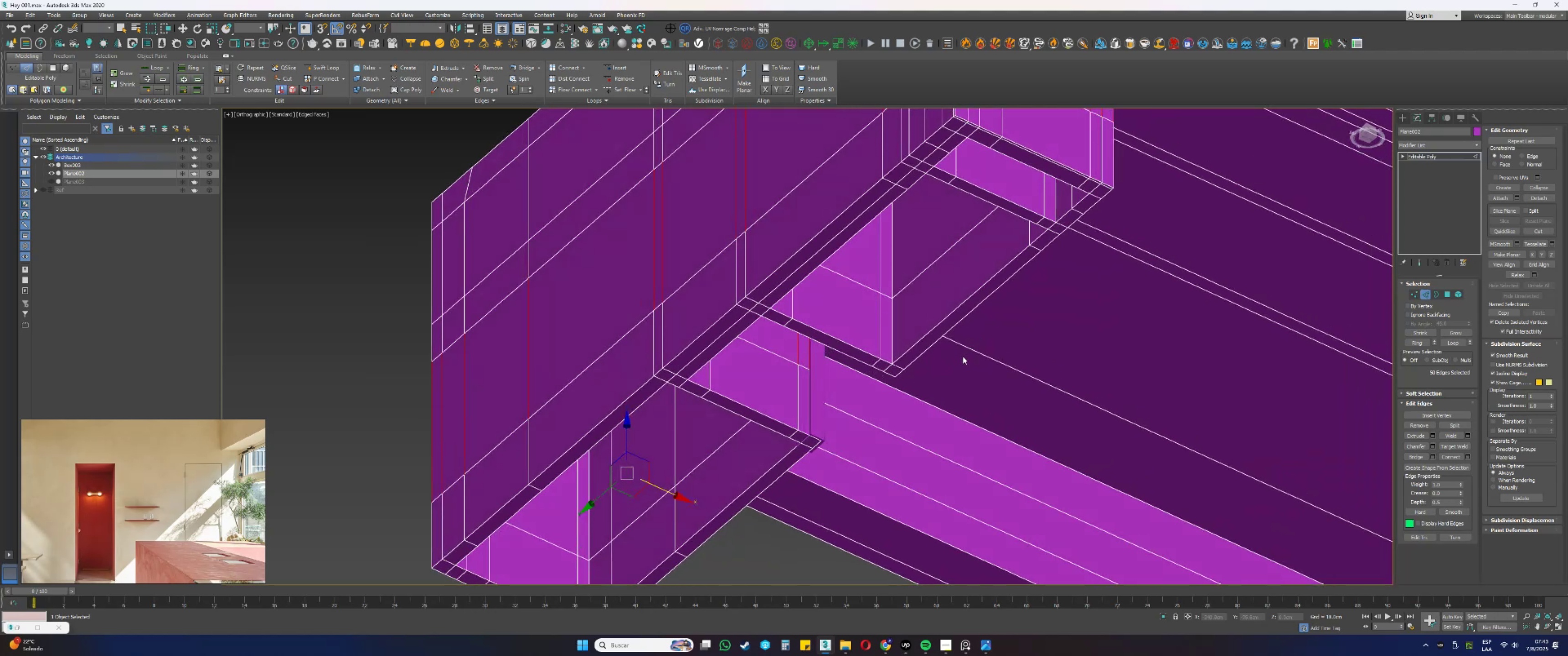 
scroll: coordinate [960, 357], scroll_direction: down, amount: 2.0
 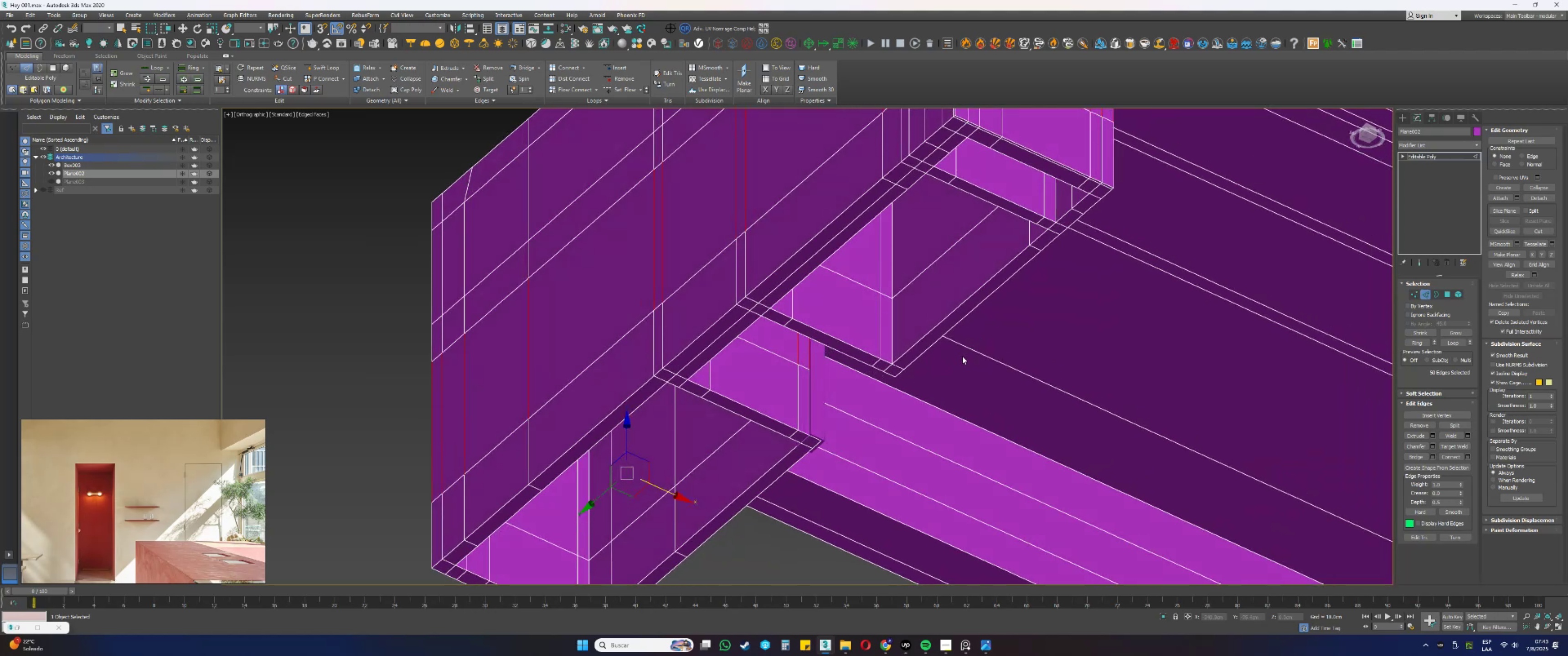 
hold_key(key=AltLeft, duration=0.63)
 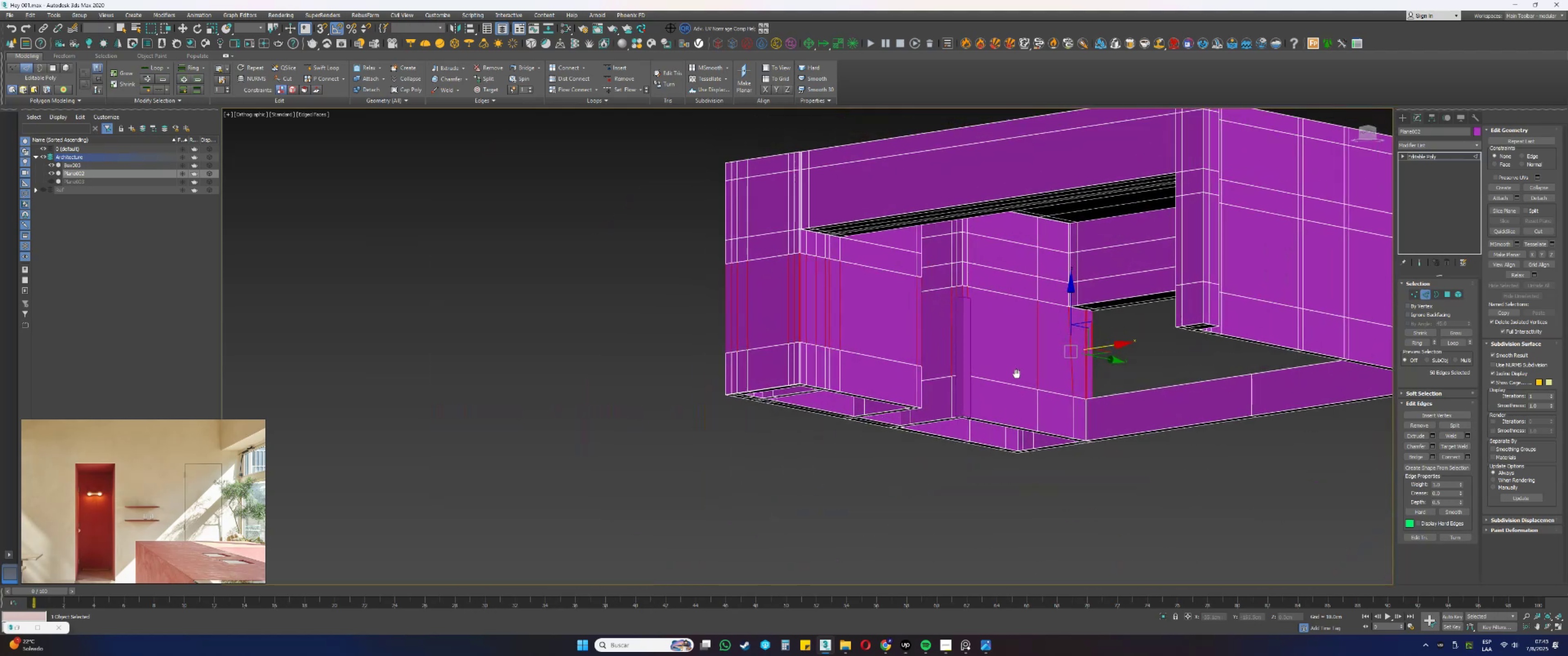 
key(F3)
 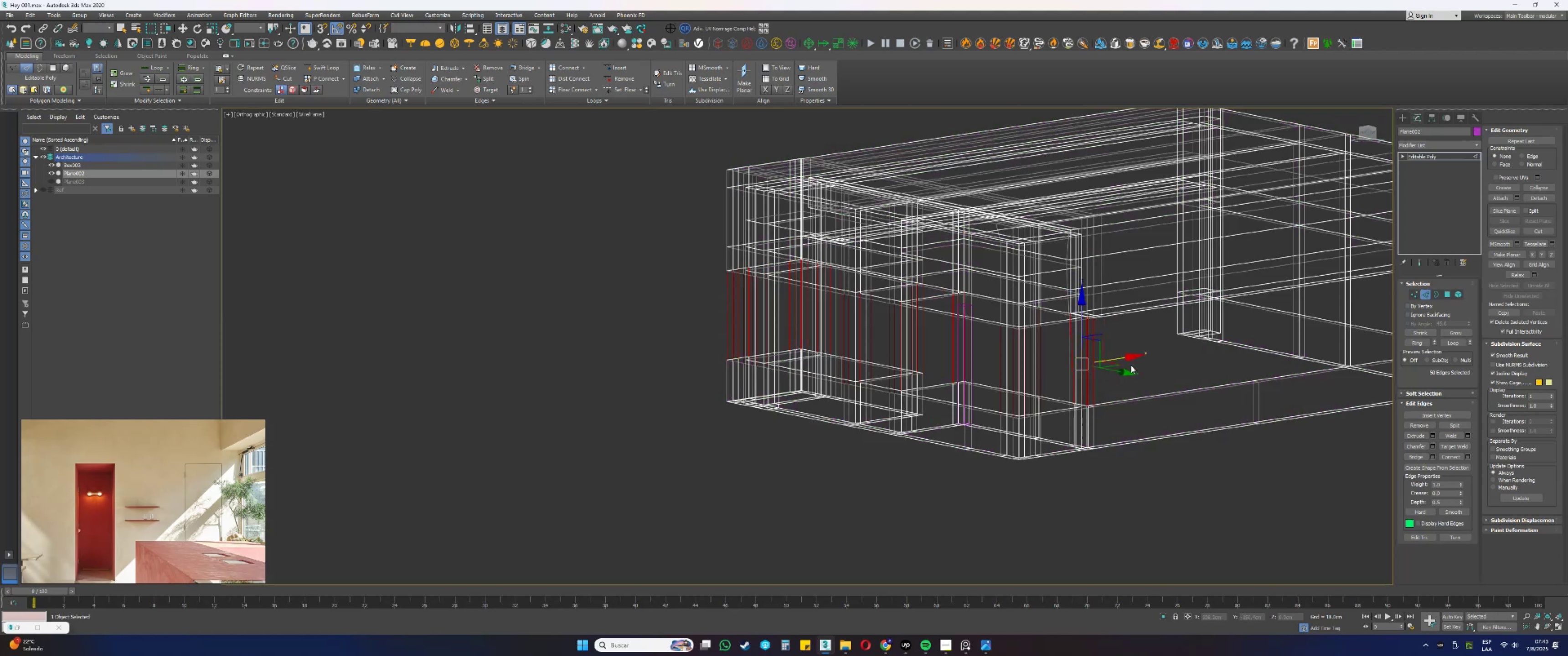 
left_click_drag(start_coordinate=[1166, 364], to_coordinate=[781, 324])
 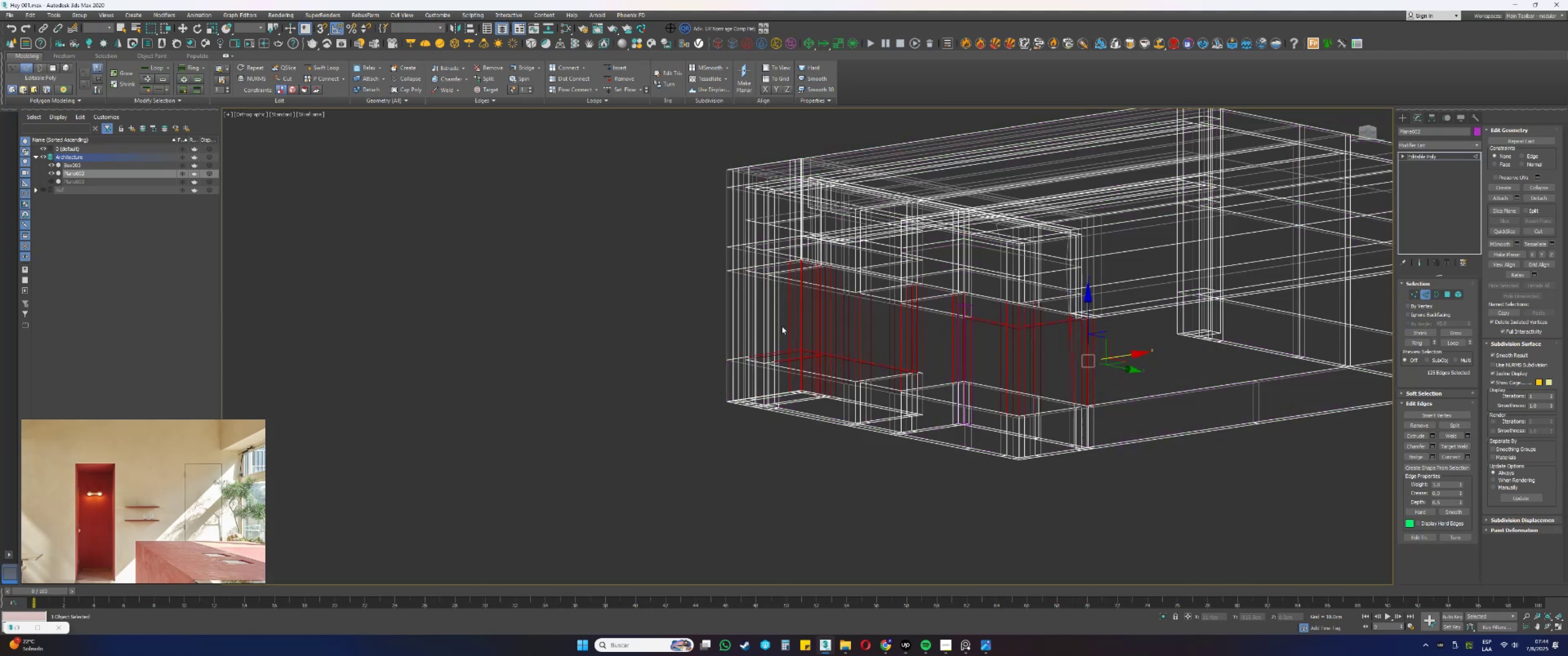 
hold_key(key=AltLeft, duration=0.54)
 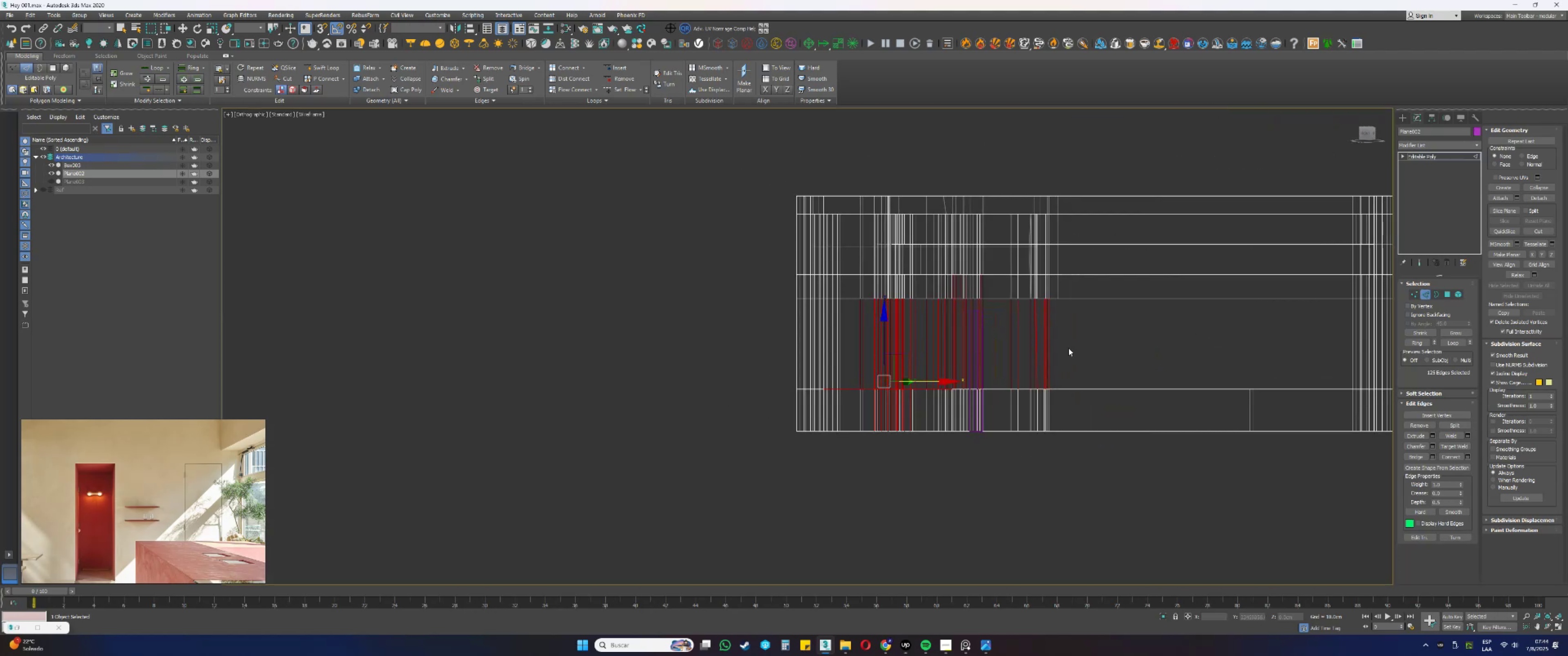 
left_click_drag(start_coordinate=[1097, 347], to_coordinate=[692, 333])
 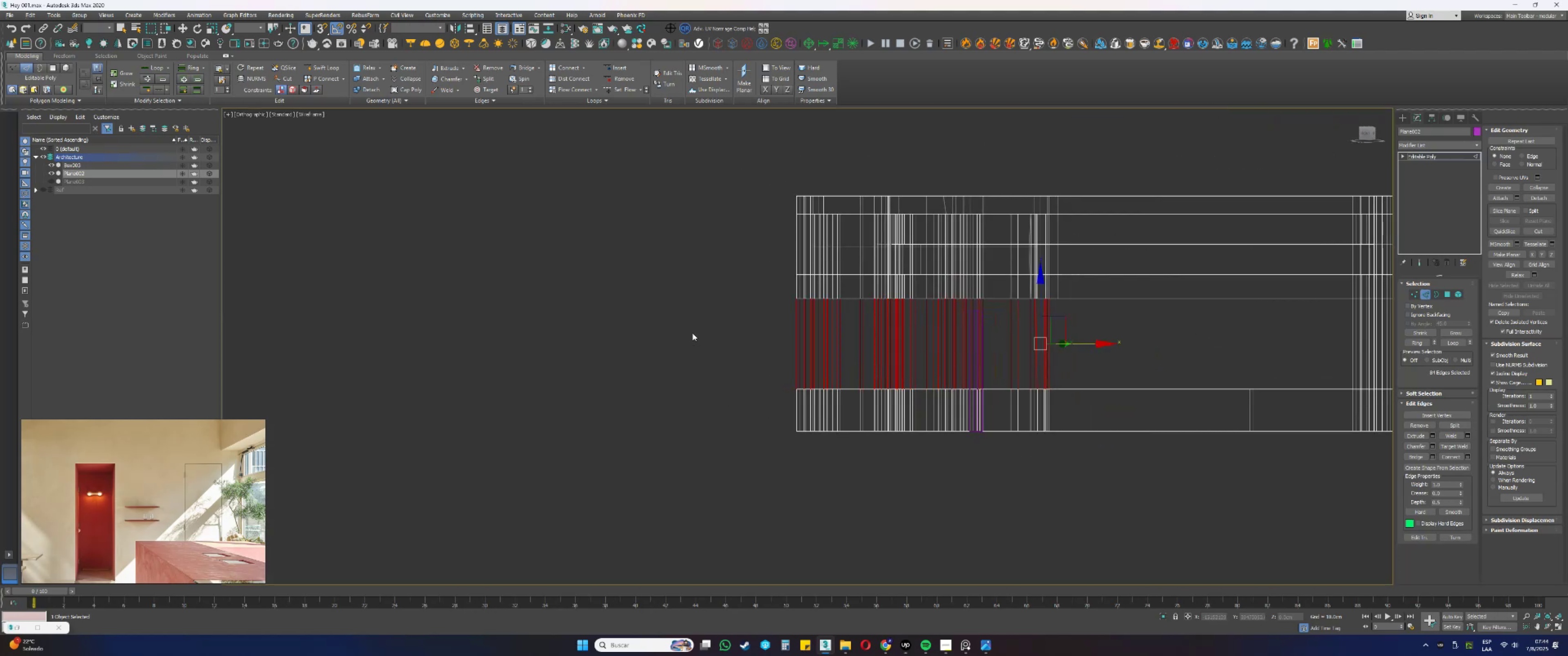 
key(Alt+AltLeft)
 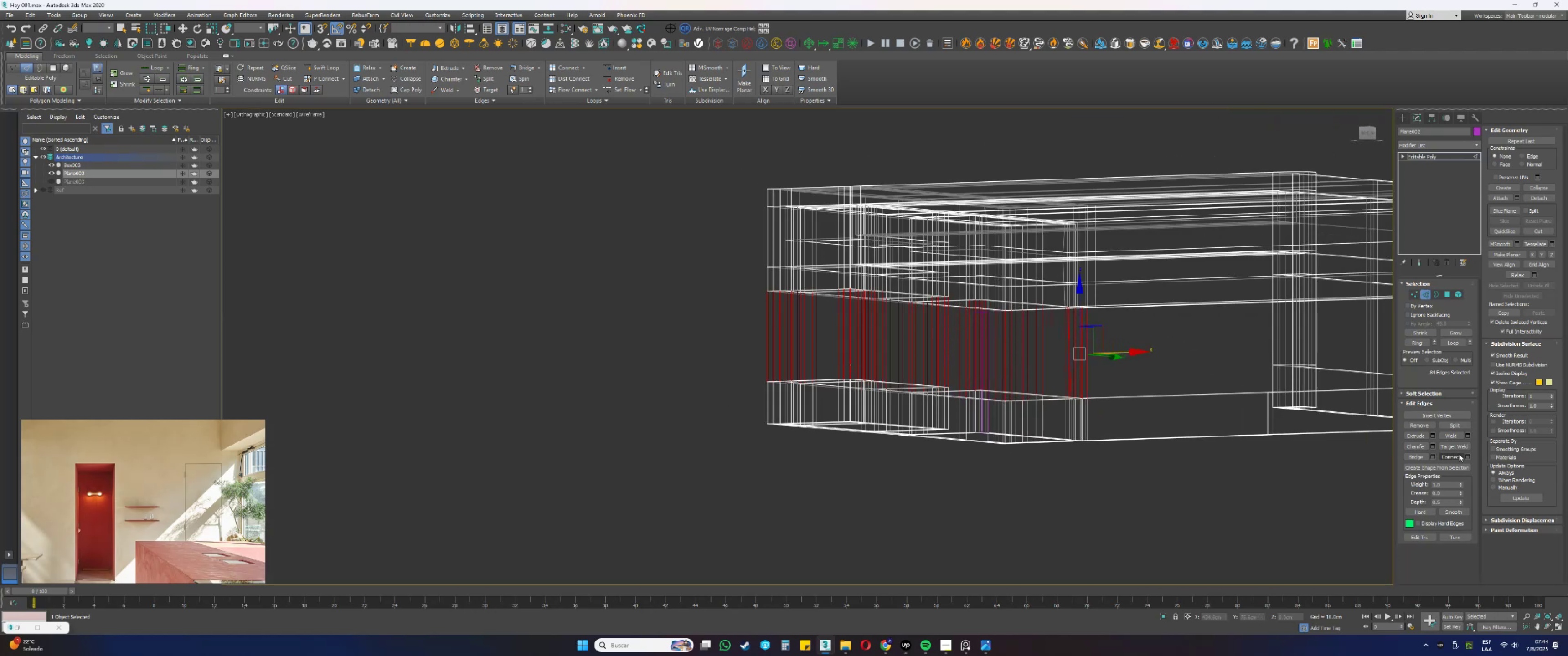 
left_click([1461, 456])
 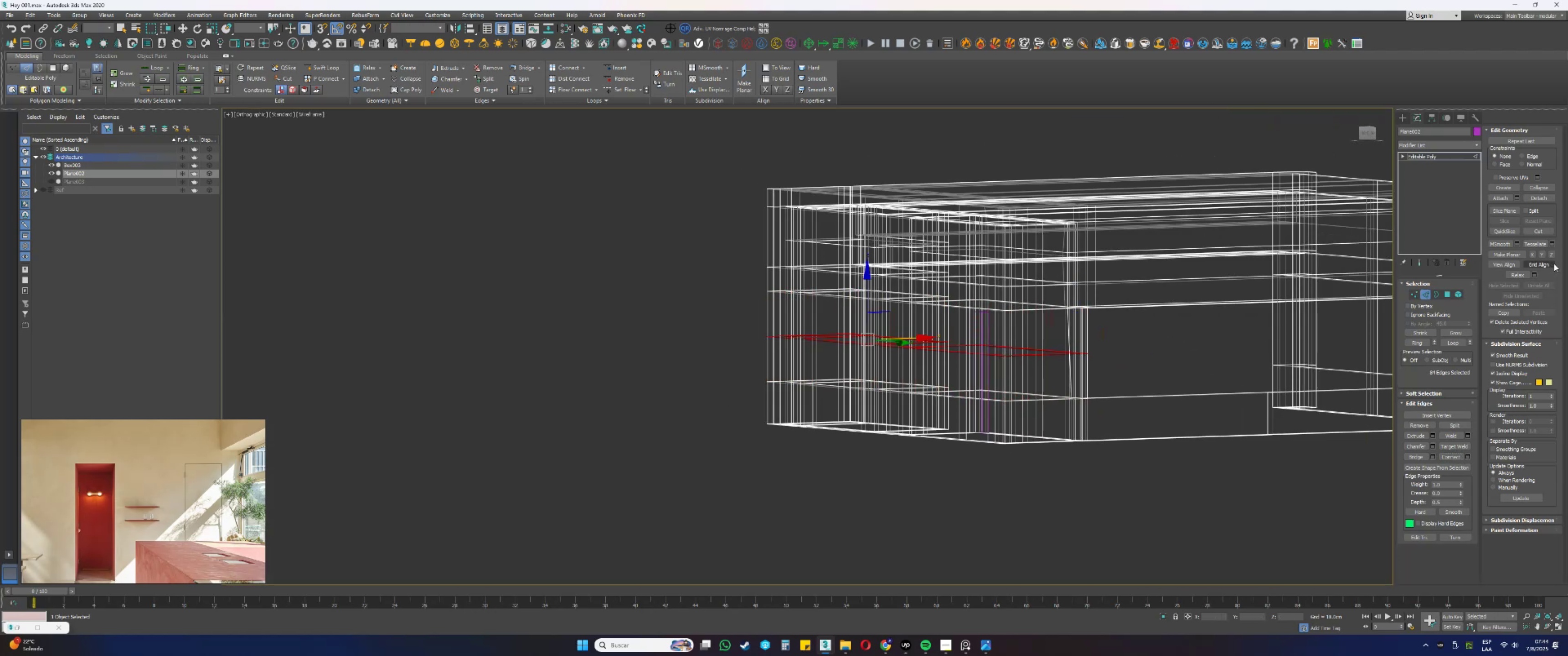 
left_click([1551, 254])
 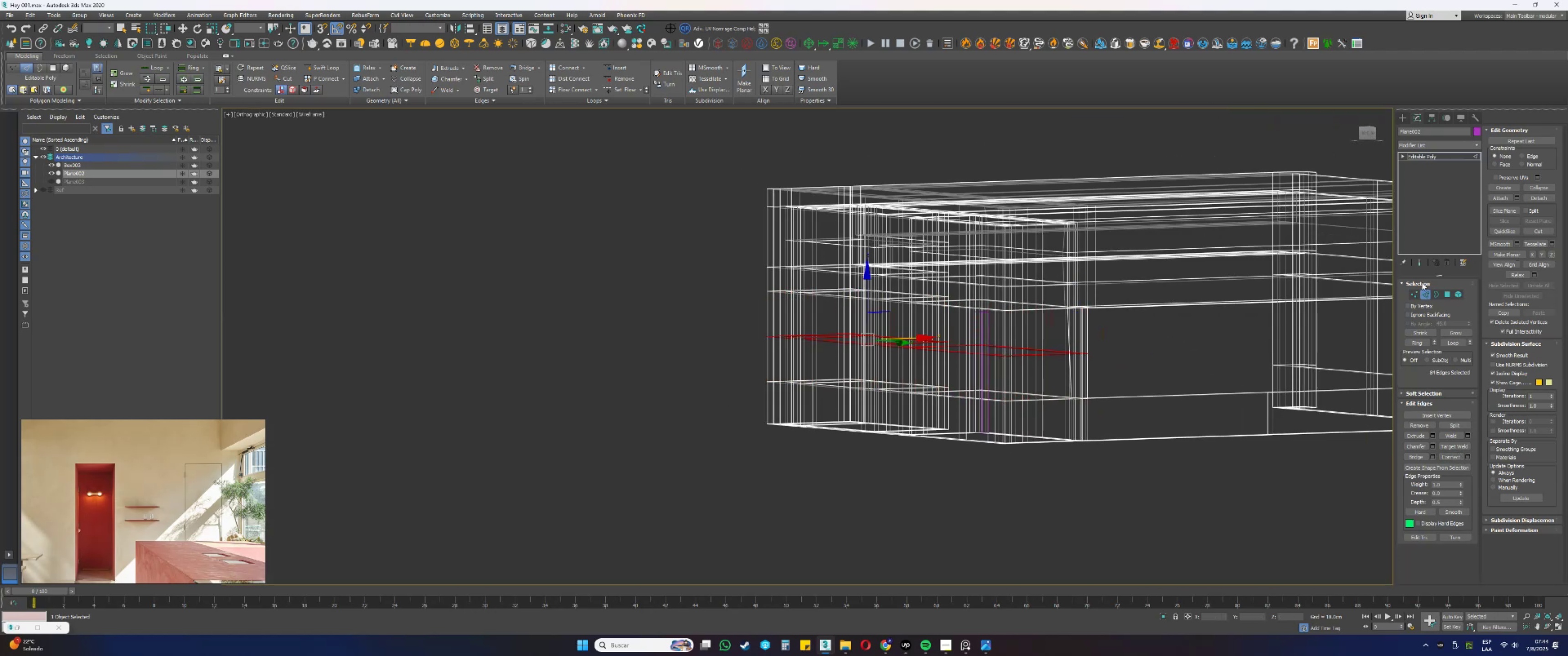 
key(Alt+AltLeft)
 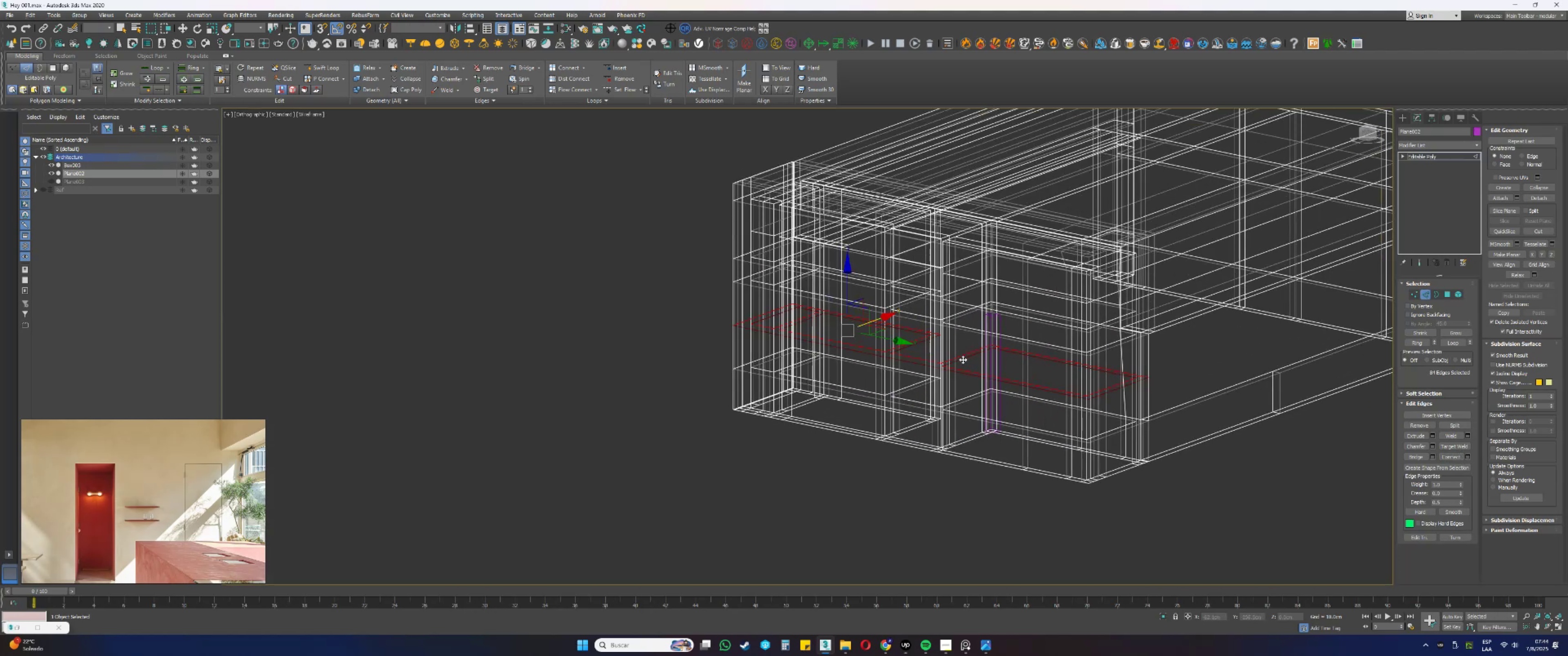 
type([F3]ss)
 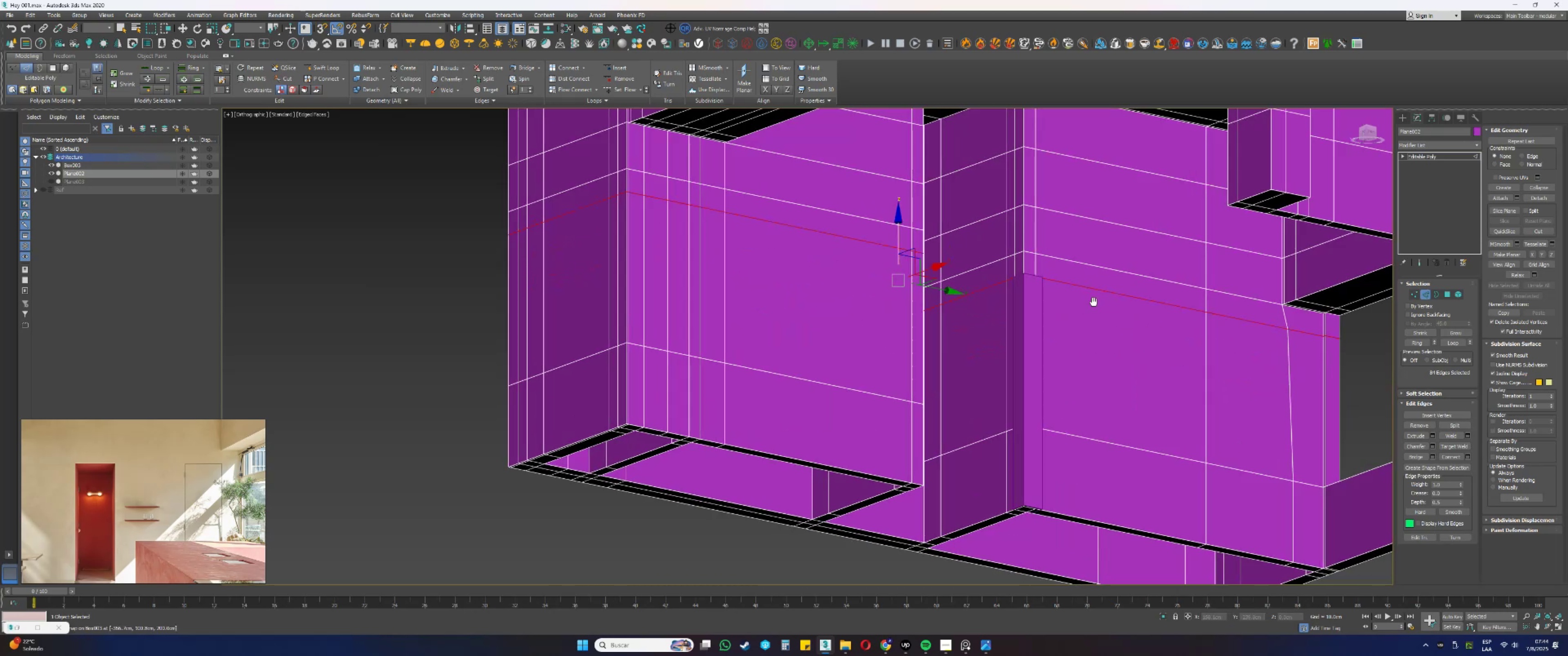 
scroll: coordinate [955, 351], scroll_direction: up, amount: 2.0
 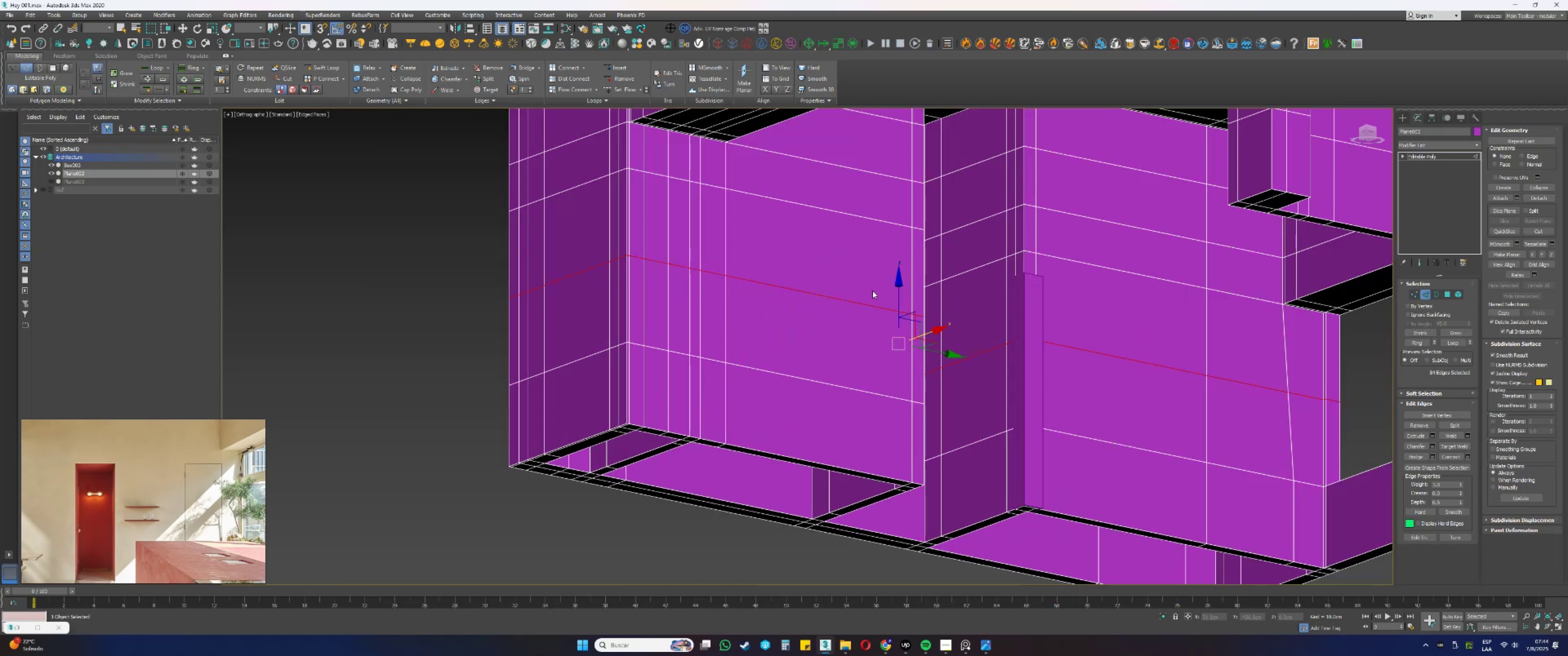 
left_click_drag(start_coordinate=[900, 296], to_coordinate=[1047, 272])
 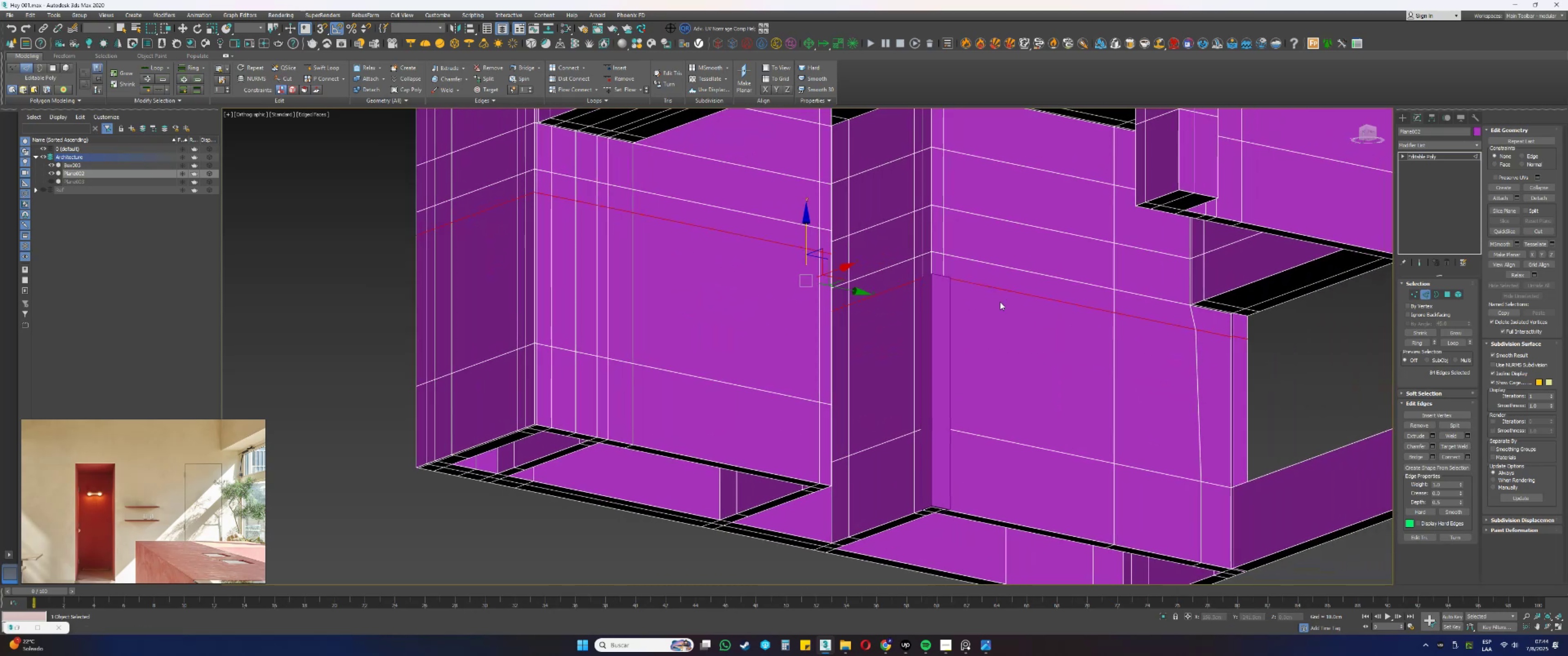 
hold_key(key=AltLeft, duration=1.28)
 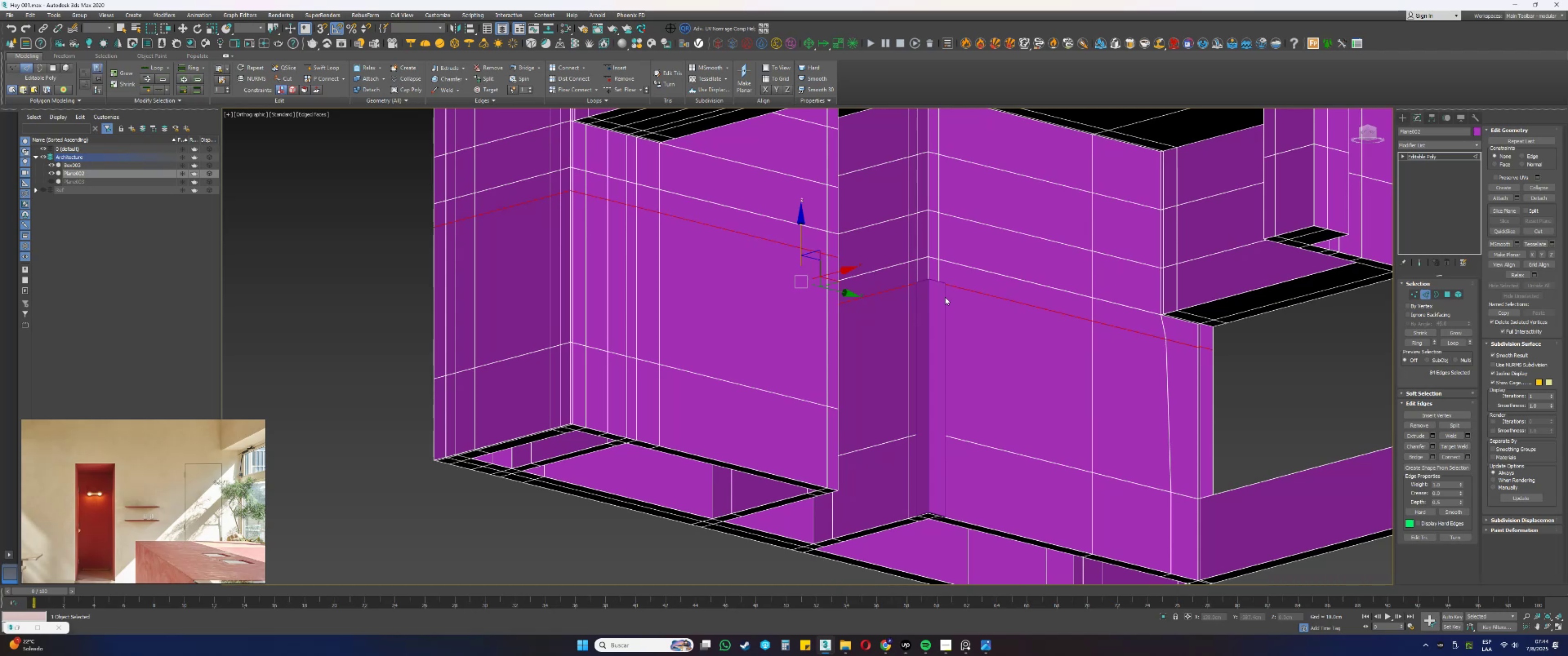 
key(2)
 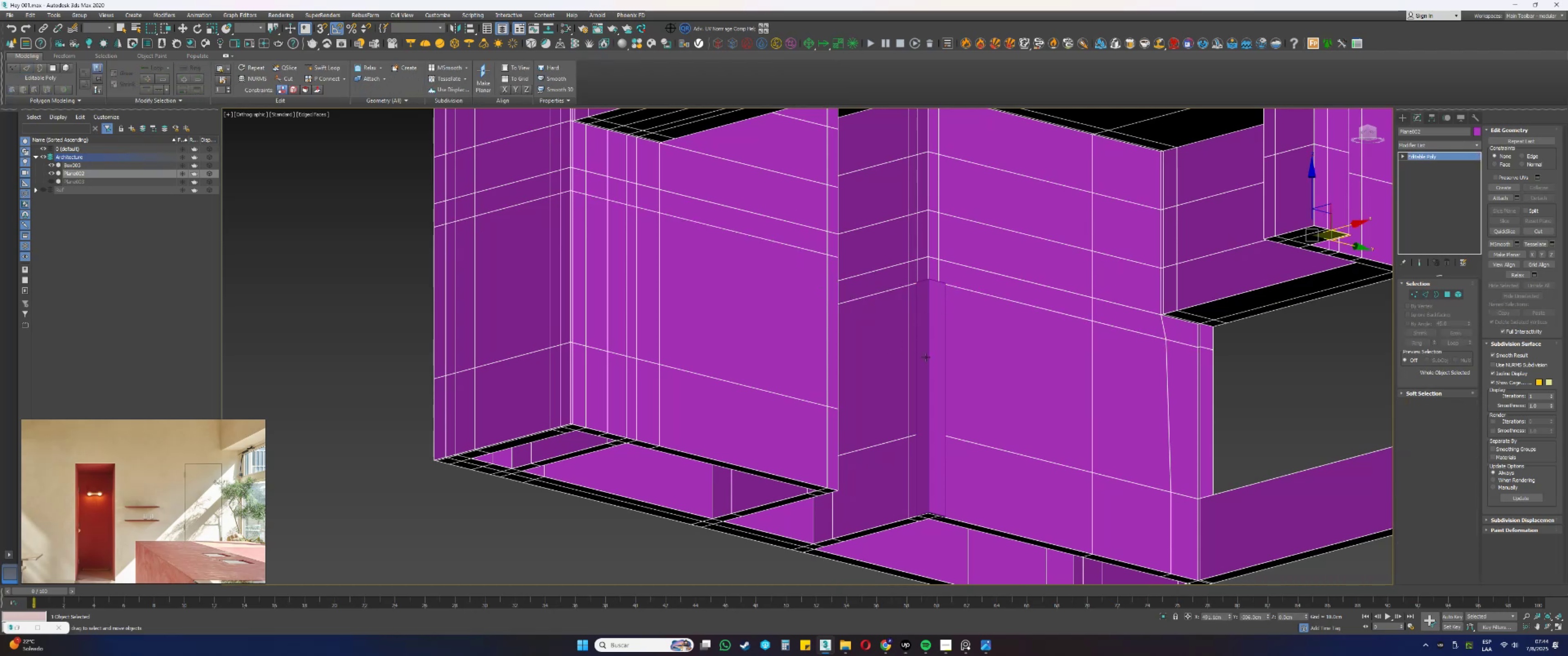 
left_click([928, 358])
 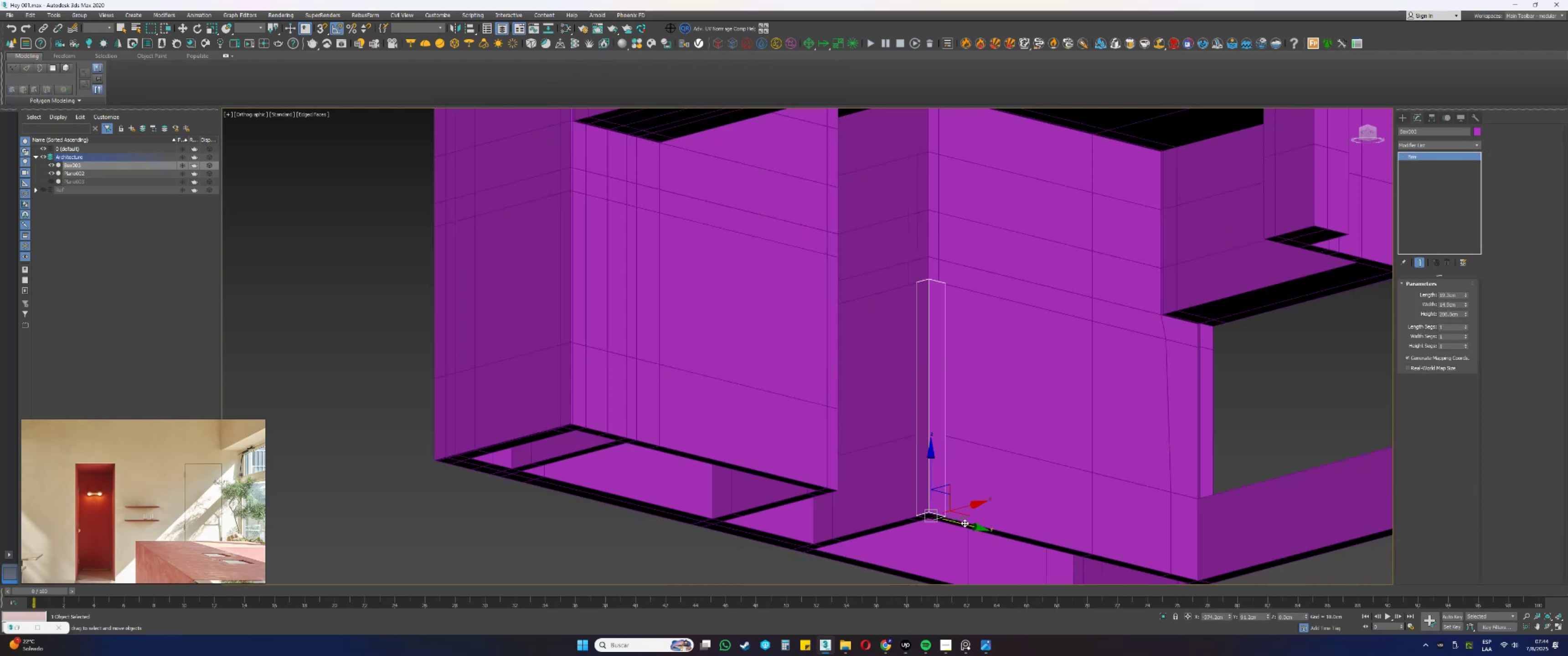 
left_click_drag(start_coordinate=[966, 523], to_coordinate=[1000, 528])
 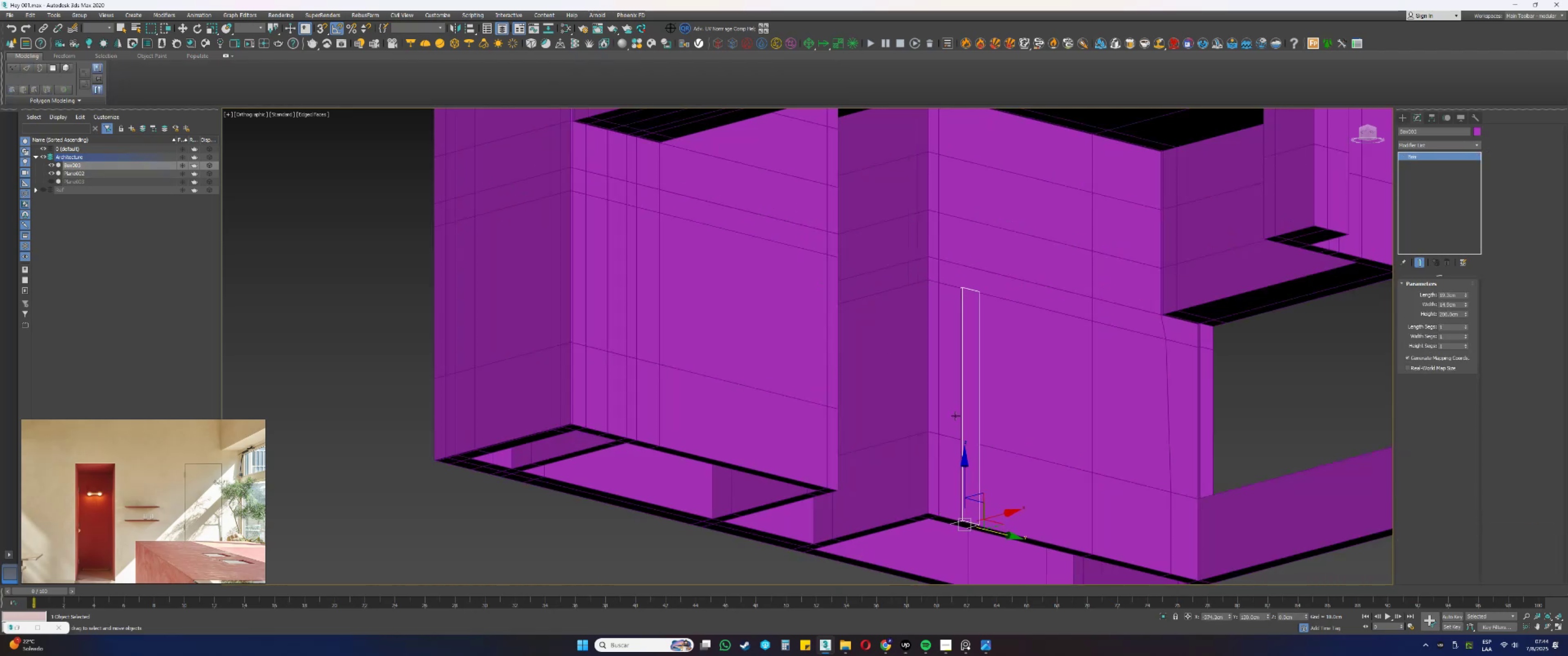 
left_click([938, 363])
 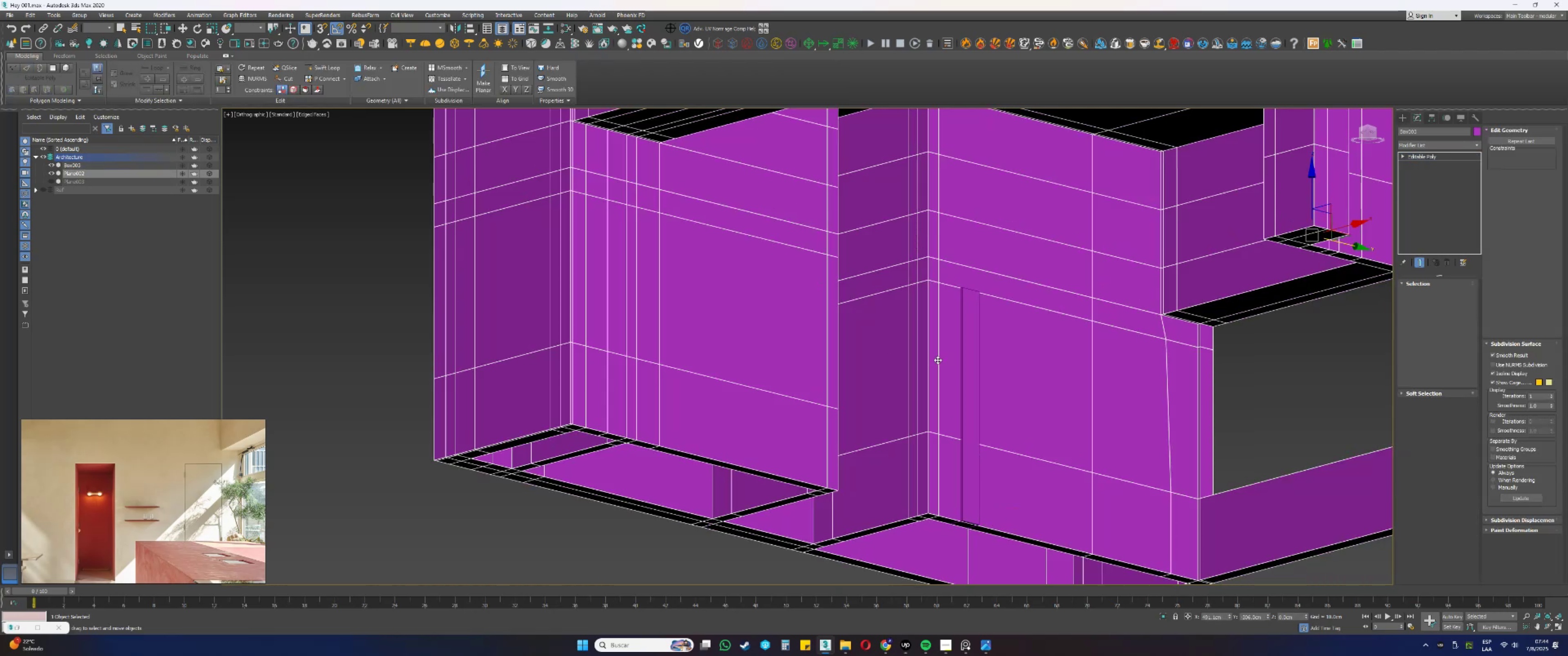 
type(4q)
 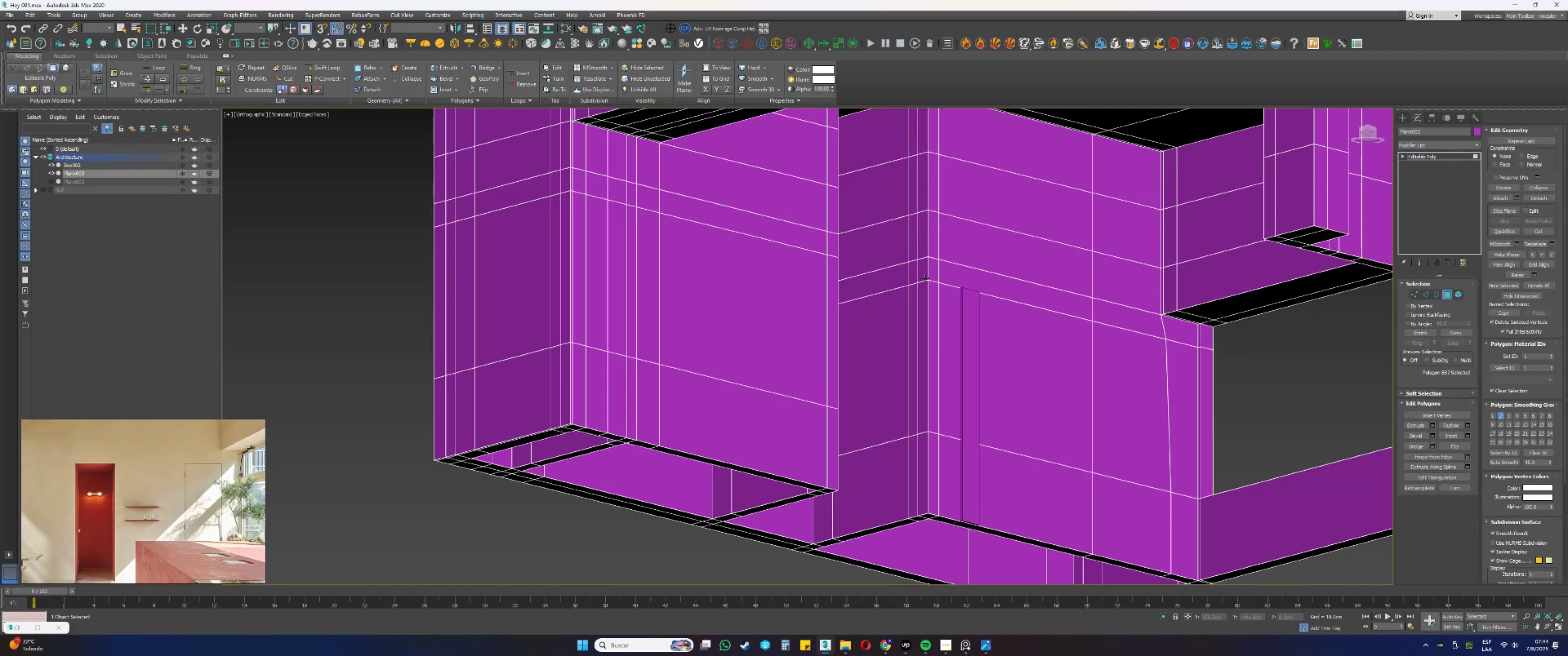 
left_click([925, 278])
 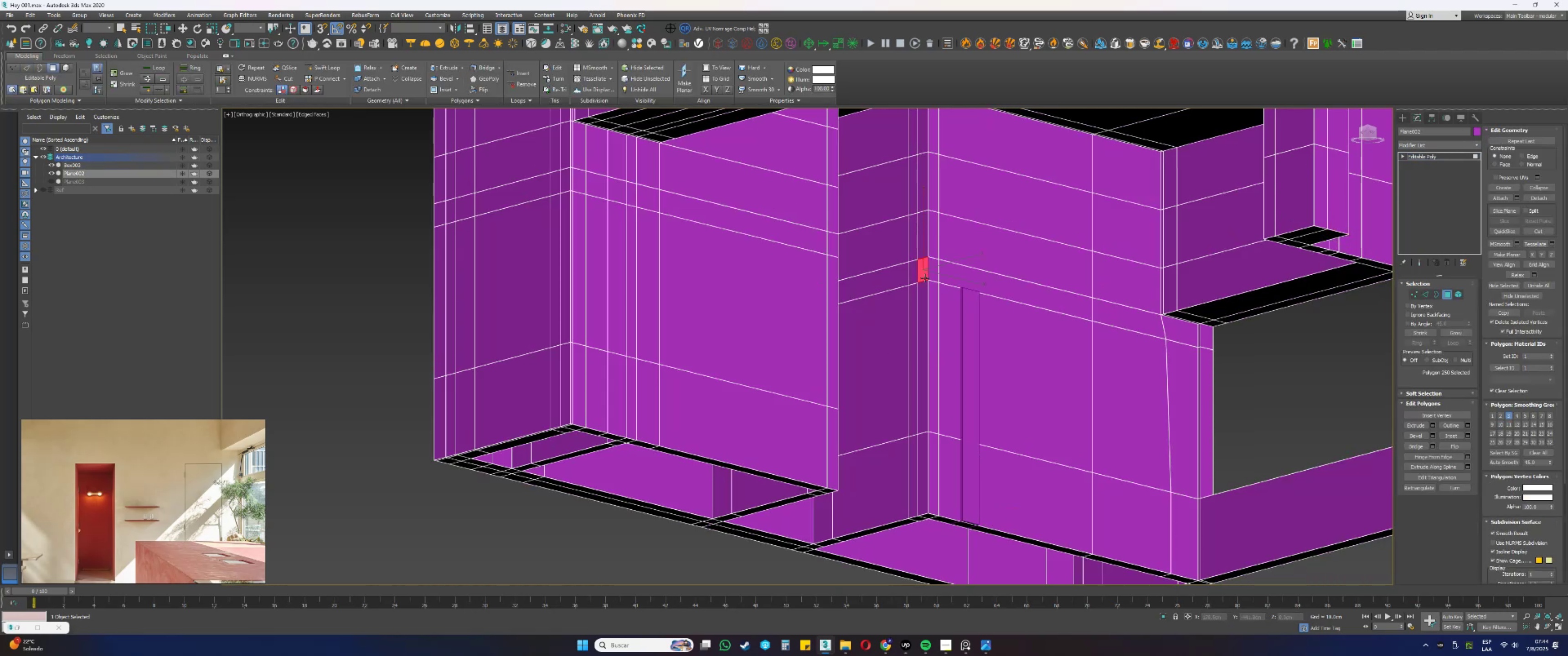 
hold_key(key=ControlLeft, duration=1.54)
left_click([913, 270])
 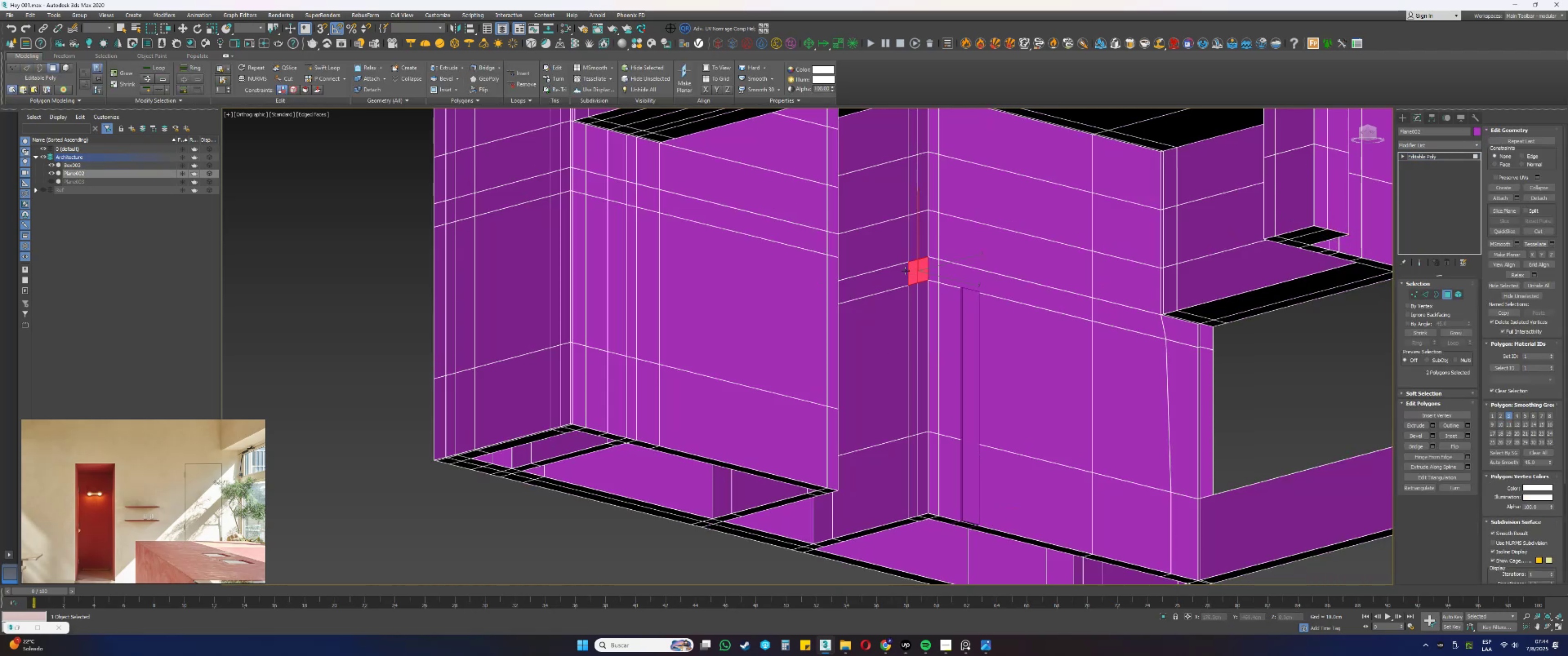 
double_click([901, 271])
 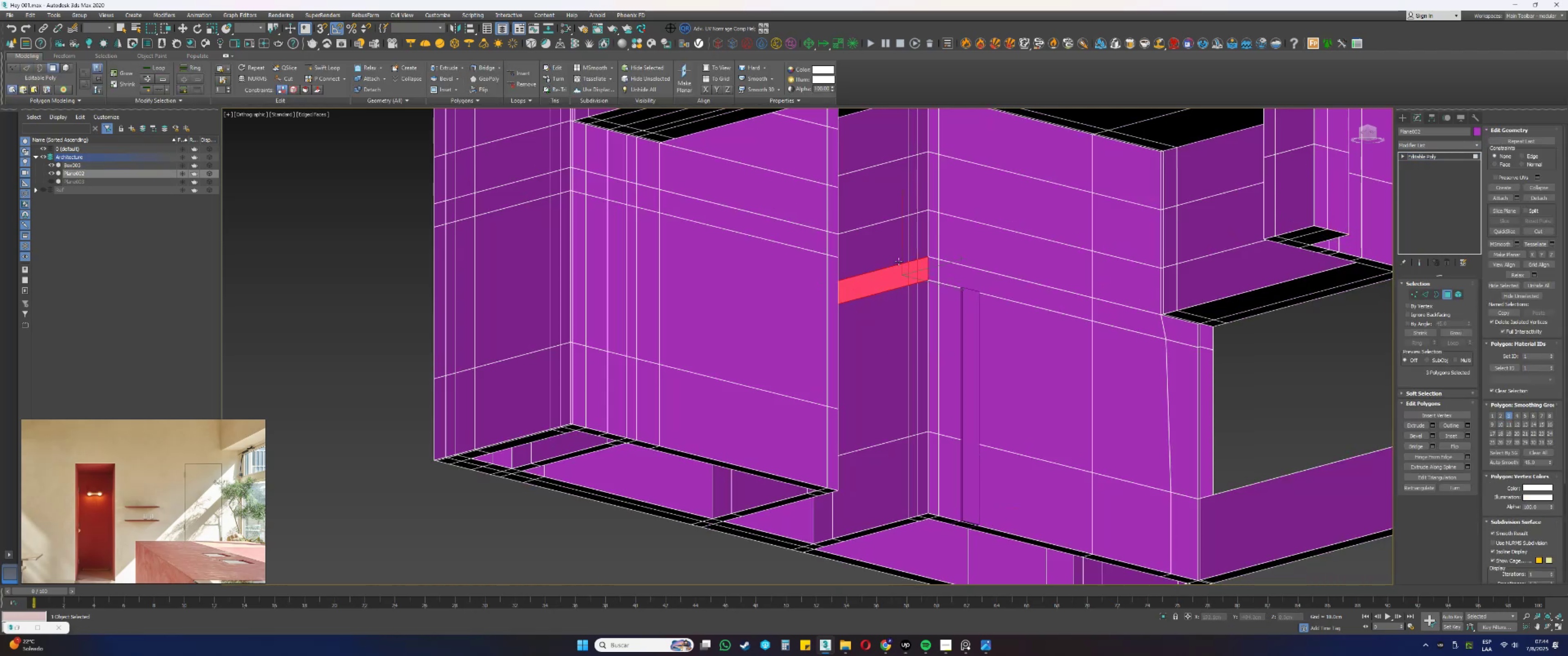 
triple_click([895, 254])
 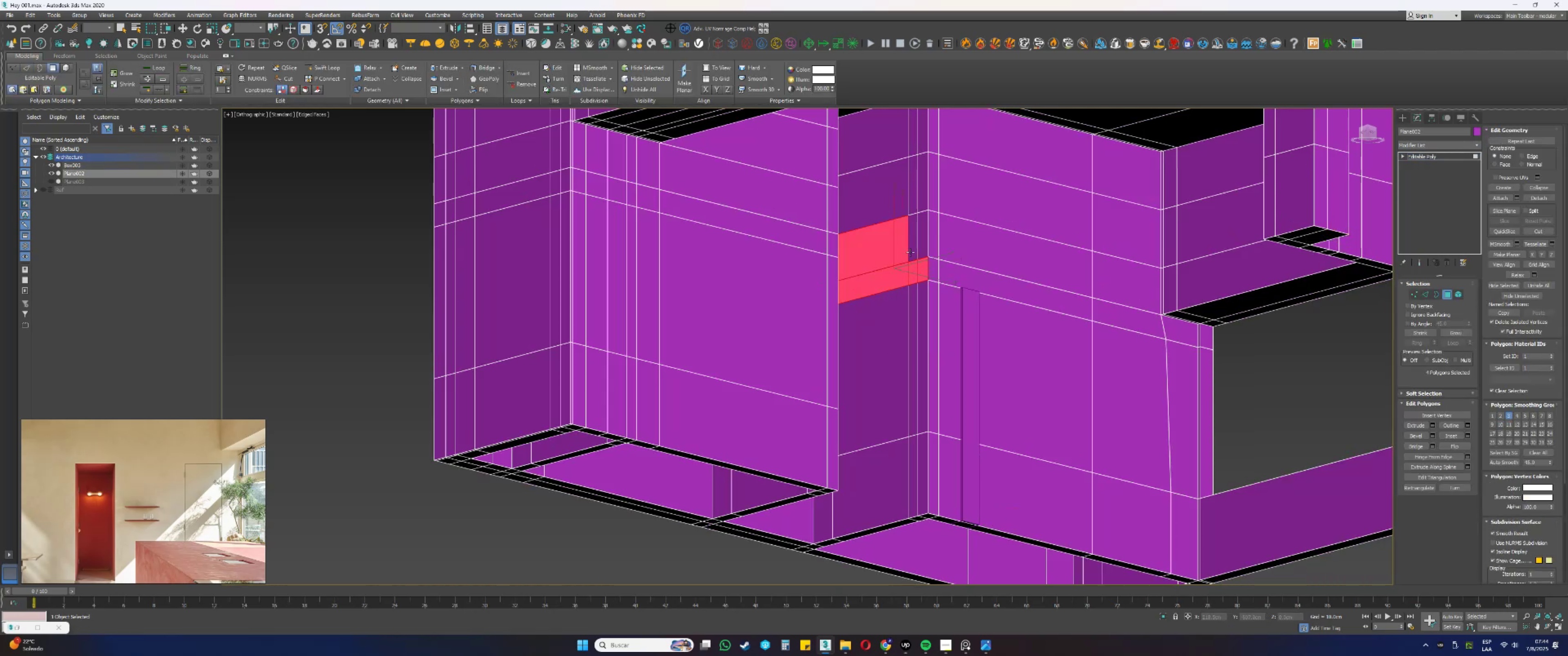 
left_click([911, 252])
 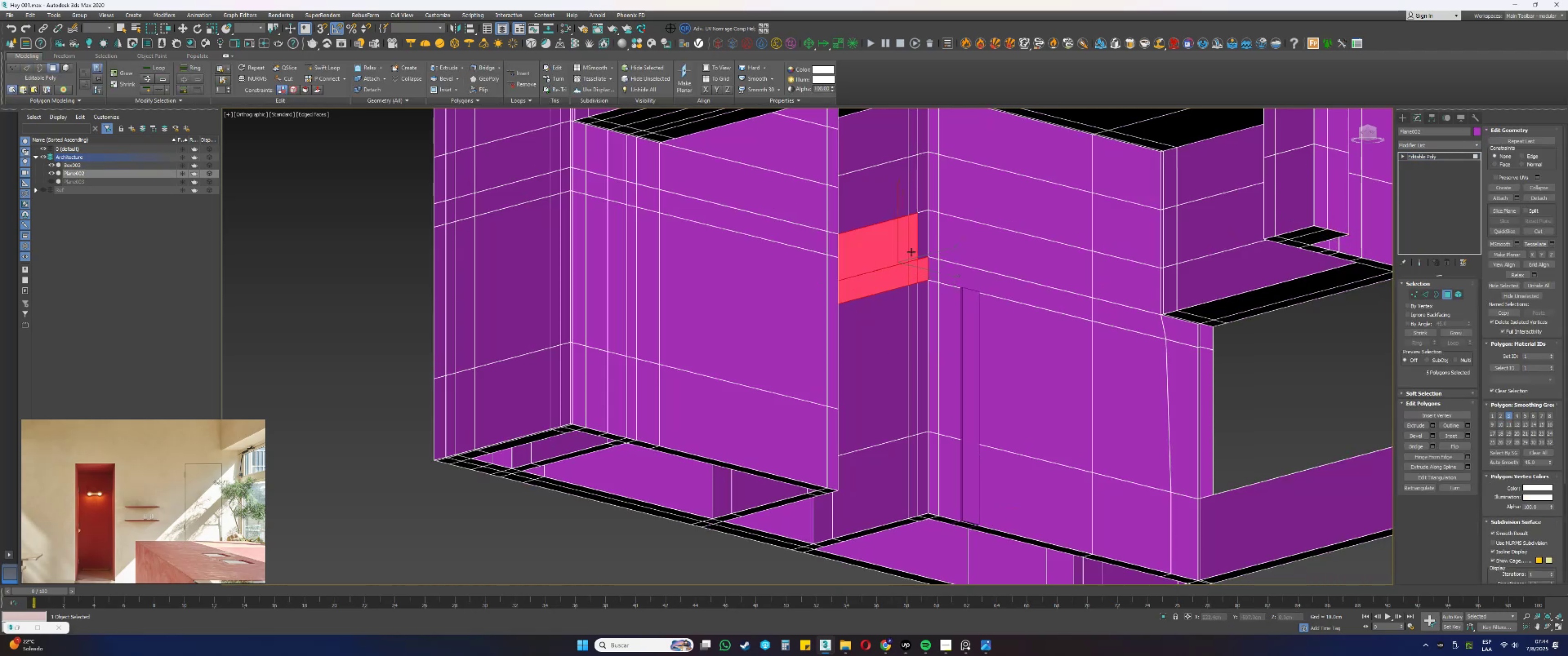 
hold_key(key=ControlLeft, duration=1.51)
double_click([922, 250])
 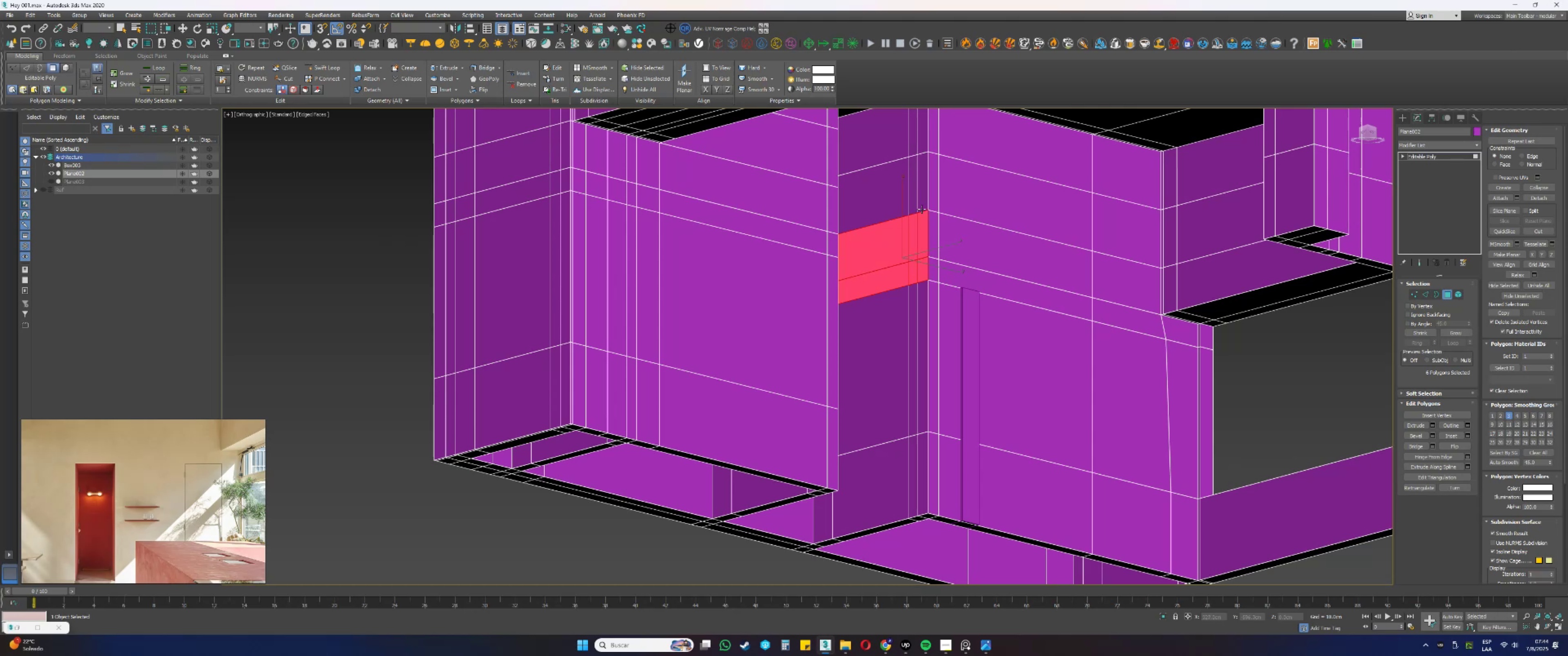 
left_click([922, 208])
 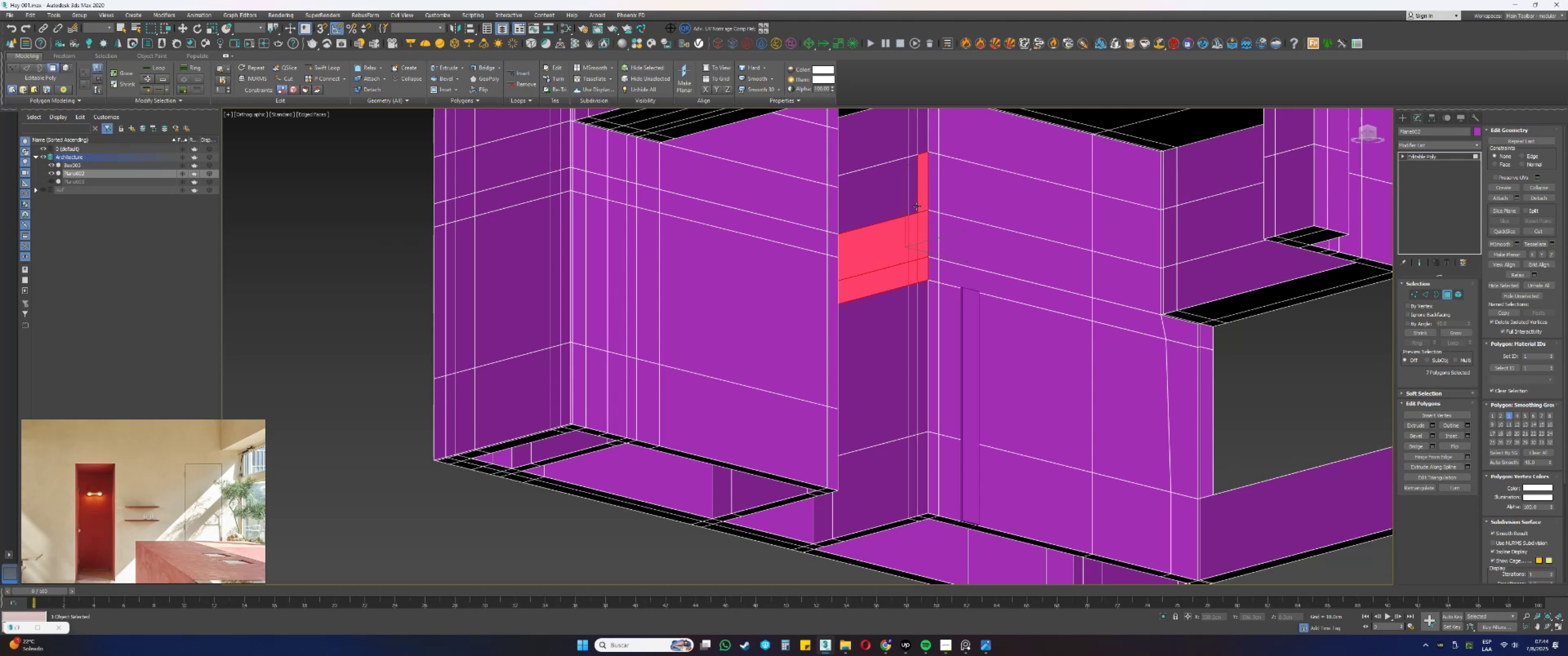 
double_click([913, 205])
 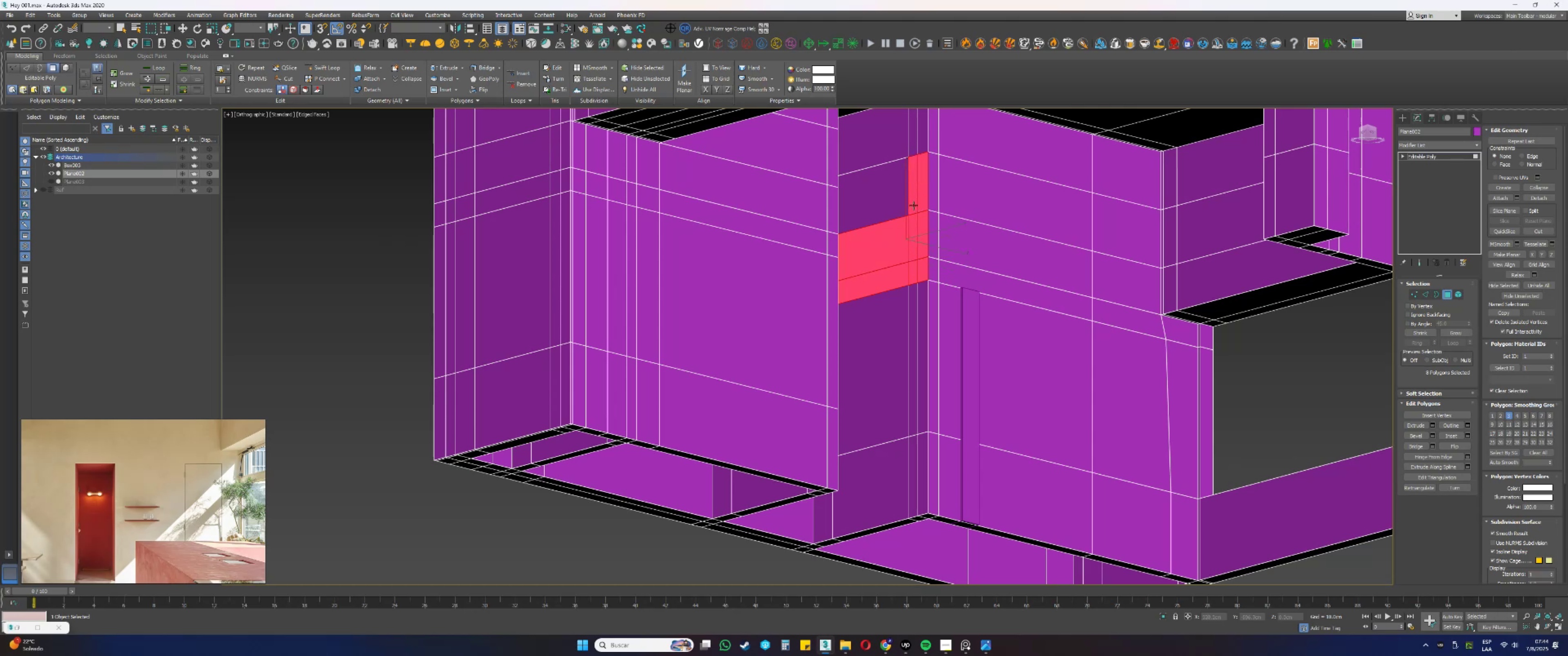 
hold_key(key=ControlLeft, duration=0.33)
triple_click([895, 205])
 